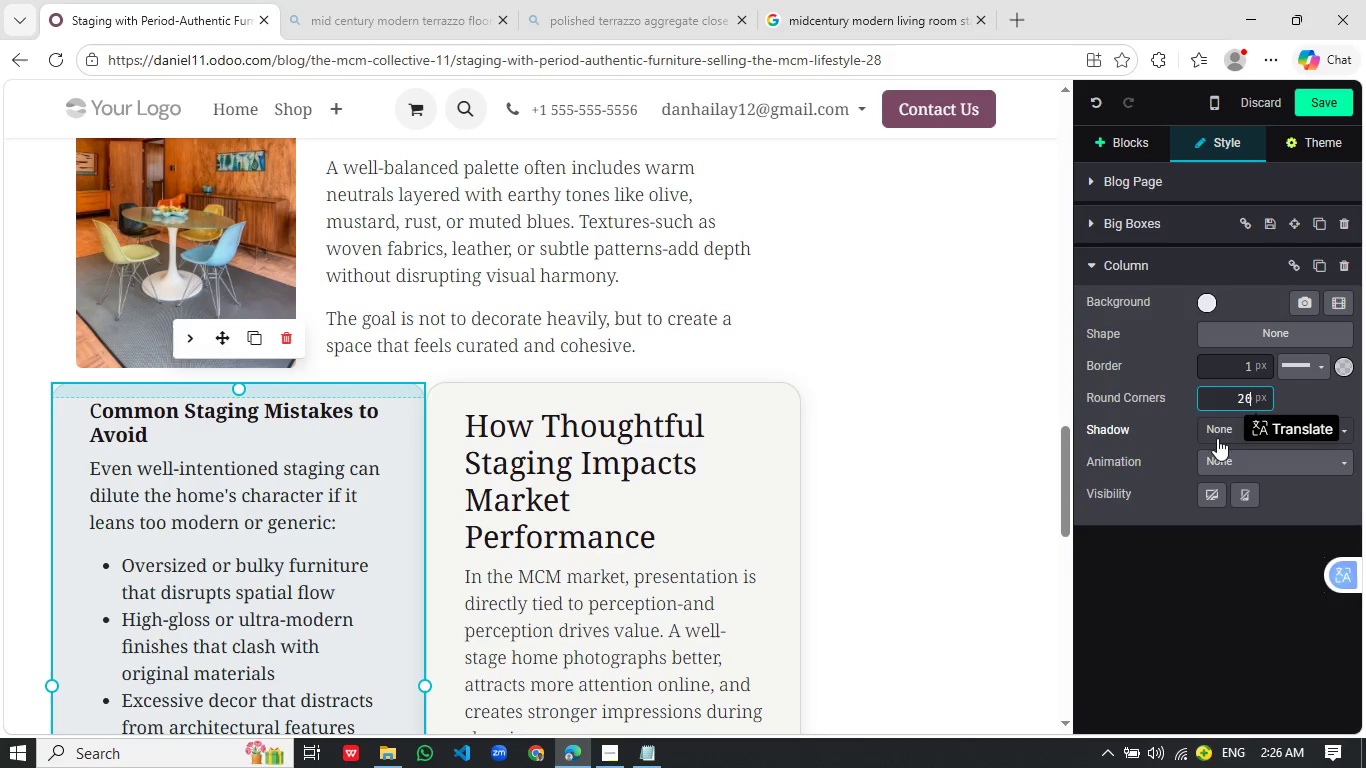 
left_click([1209, 434])
 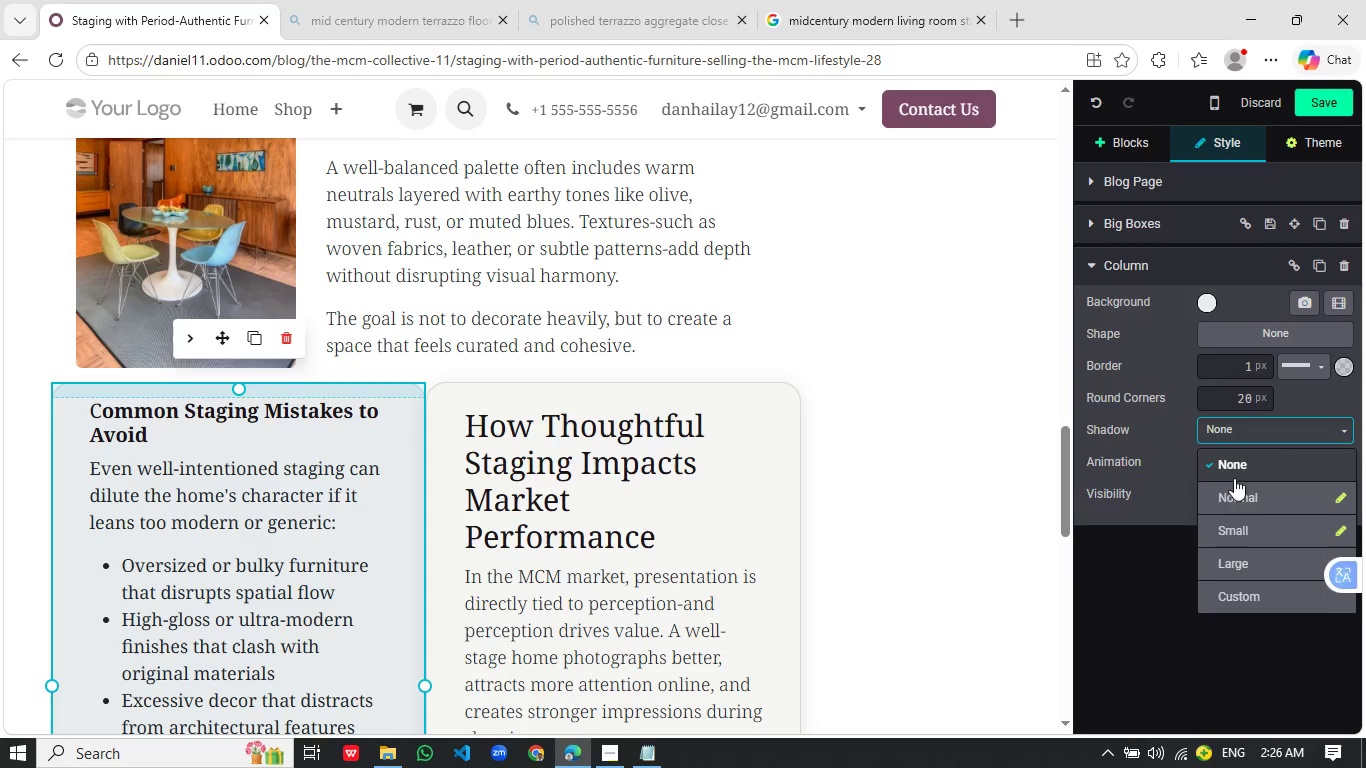 
left_click([1235, 494])
 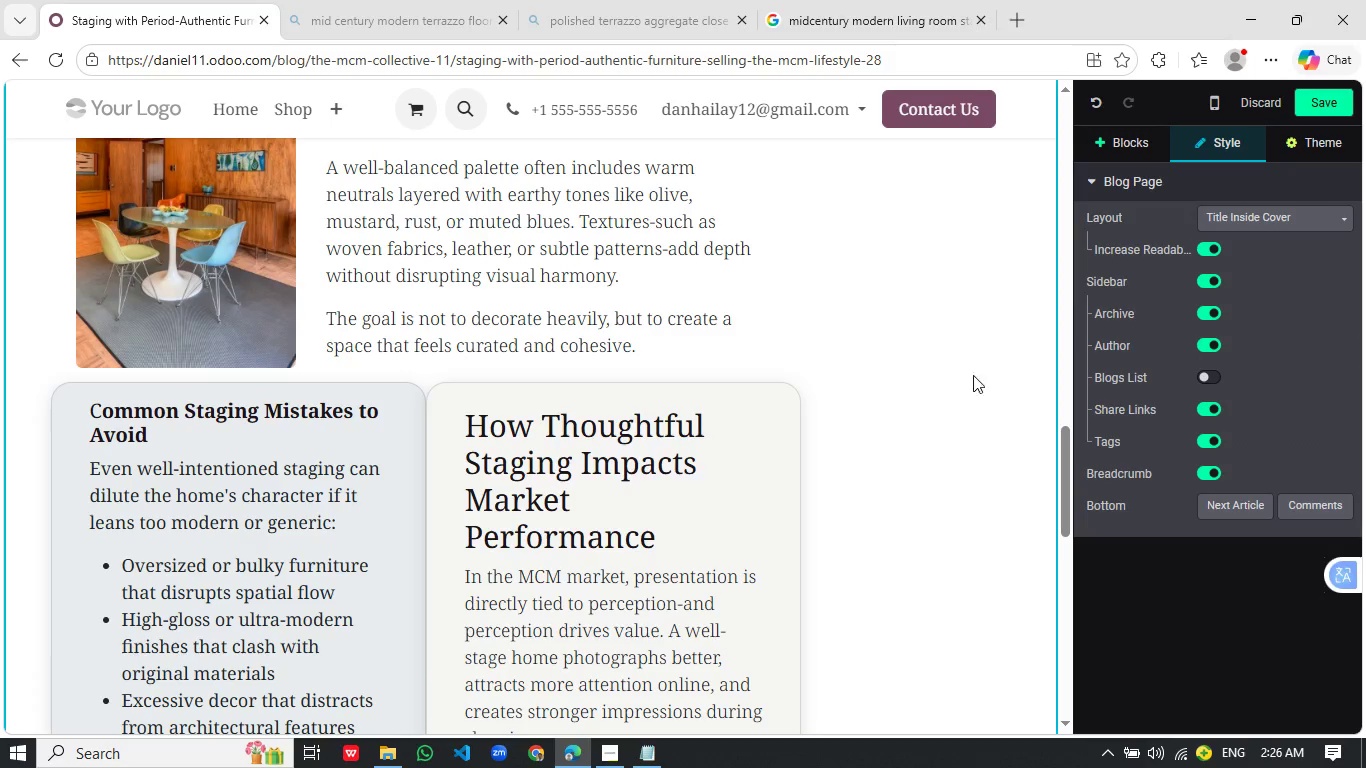 
scroll: coordinate [601, 474], scroll_direction: down, amount: 8.0
 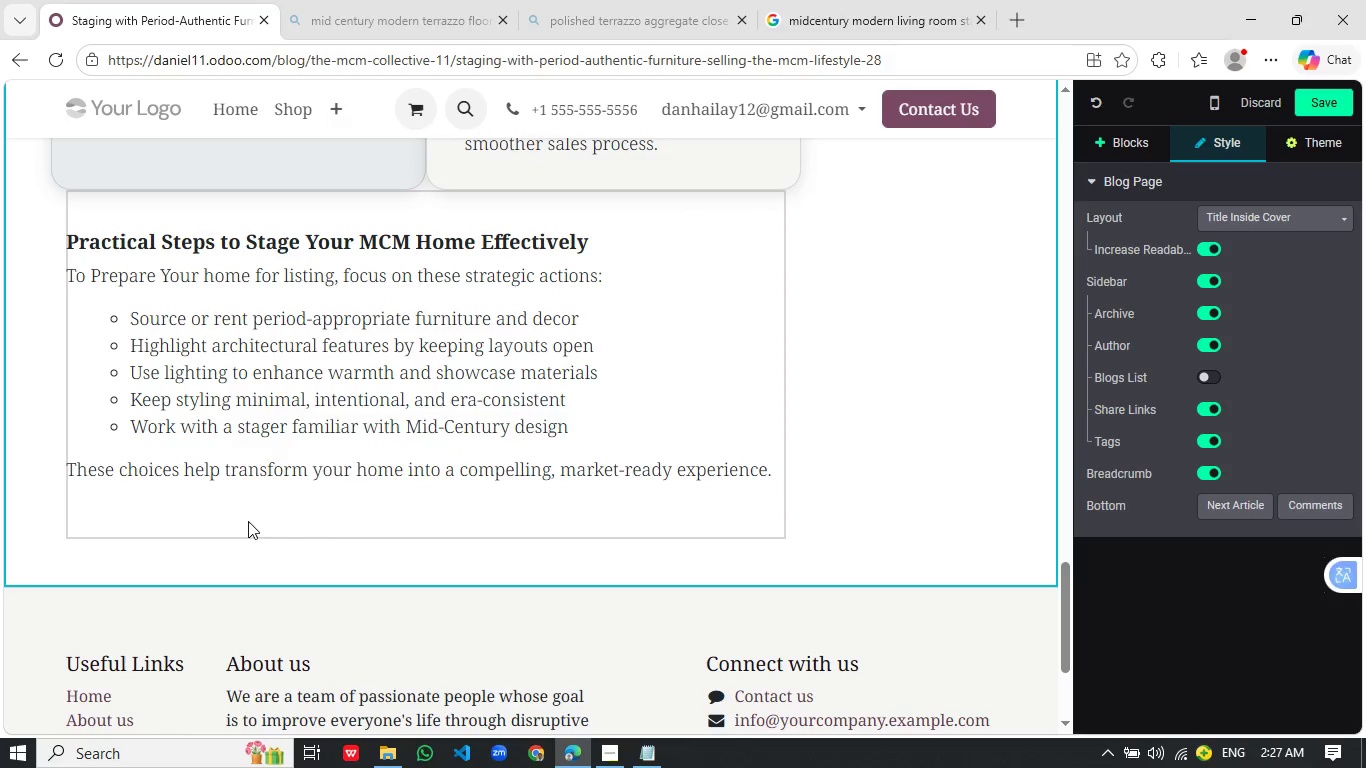 
left_click([295, 514])
 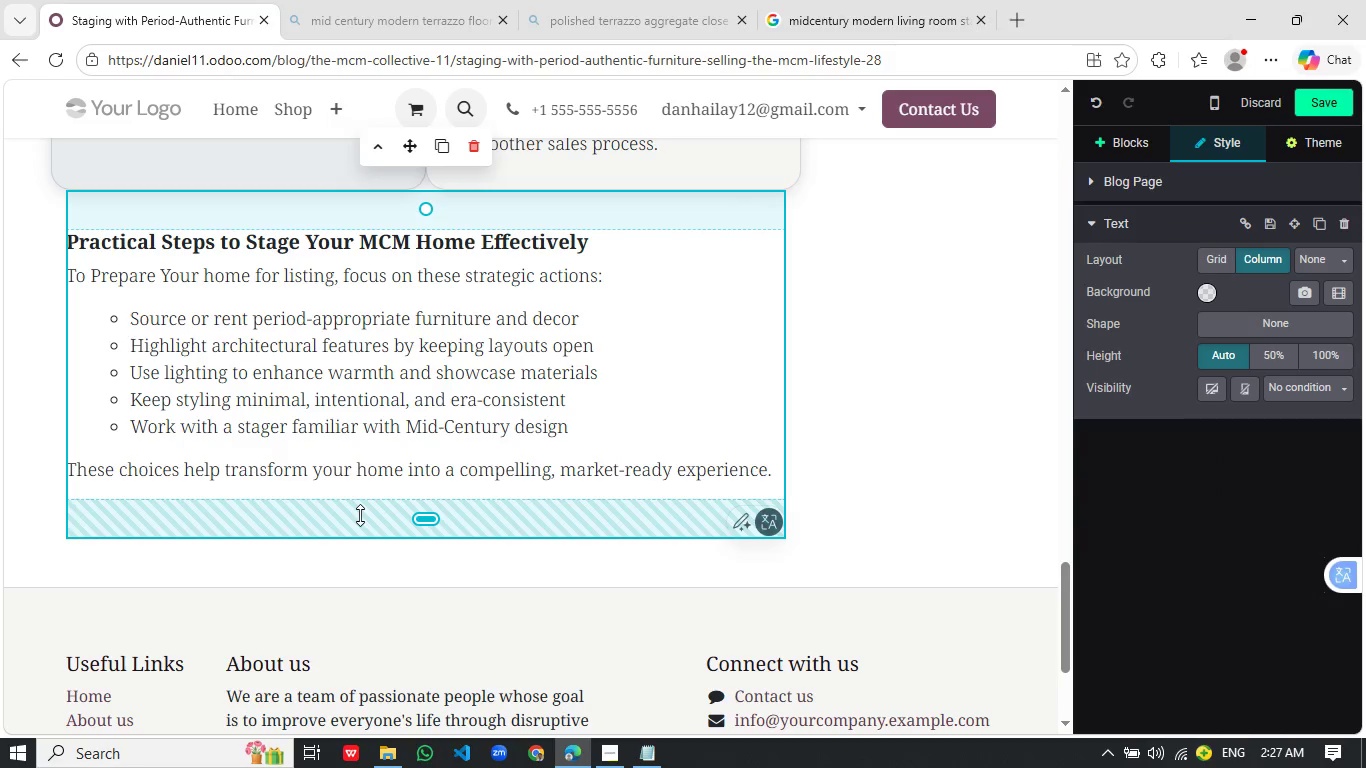 
left_click_drag(start_coordinate=[363, 519], to_coordinate=[380, 479])
 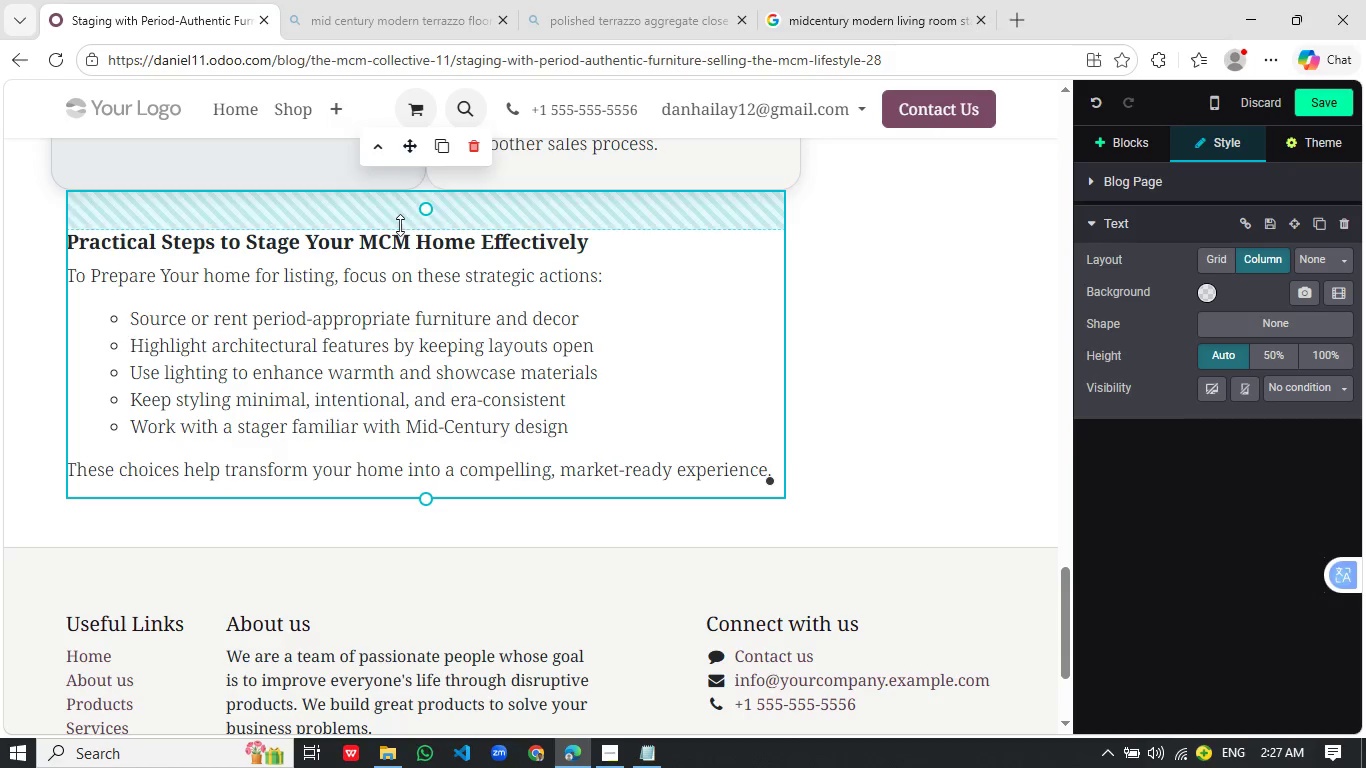 
left_click_drag(start_coordinate=[400, 225], to_coordinate=[391, 205])
 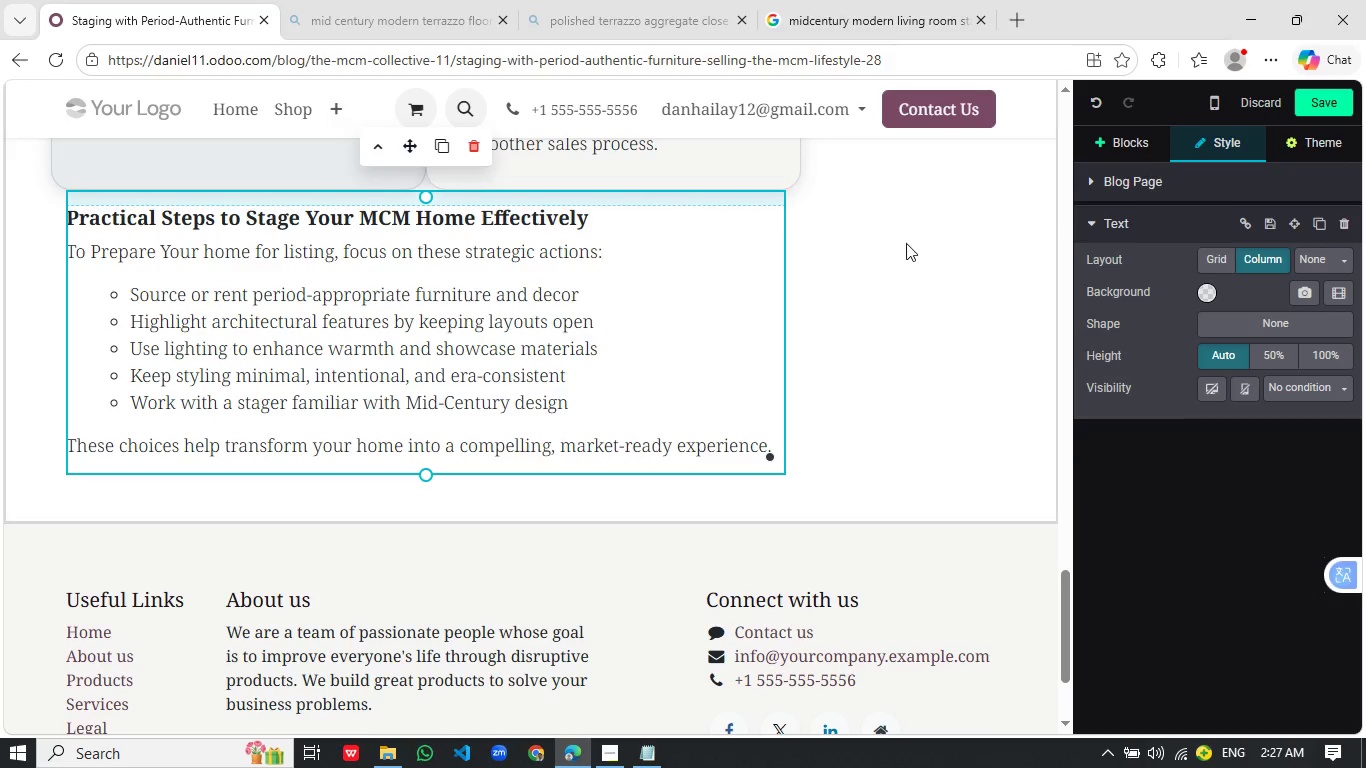 
left_click([907, 243])
 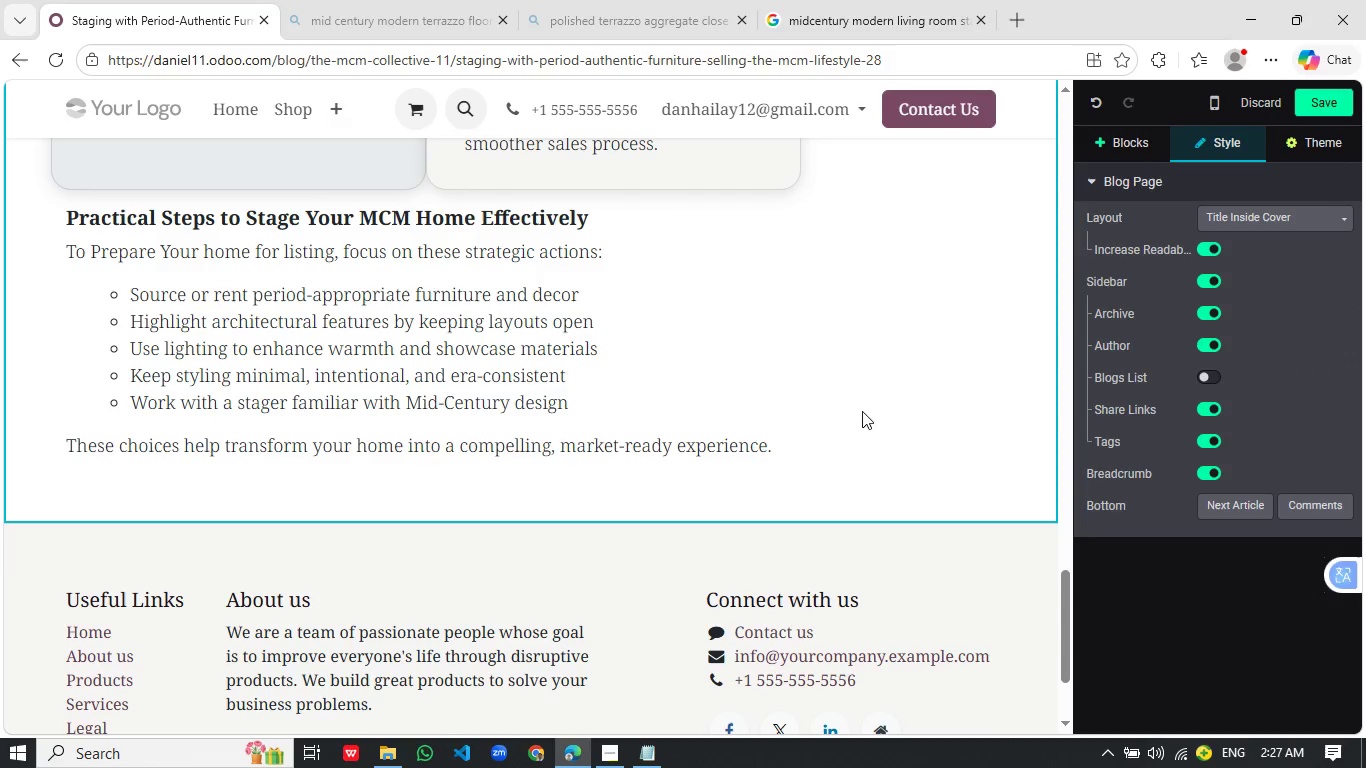 
left_click([828, 477])
 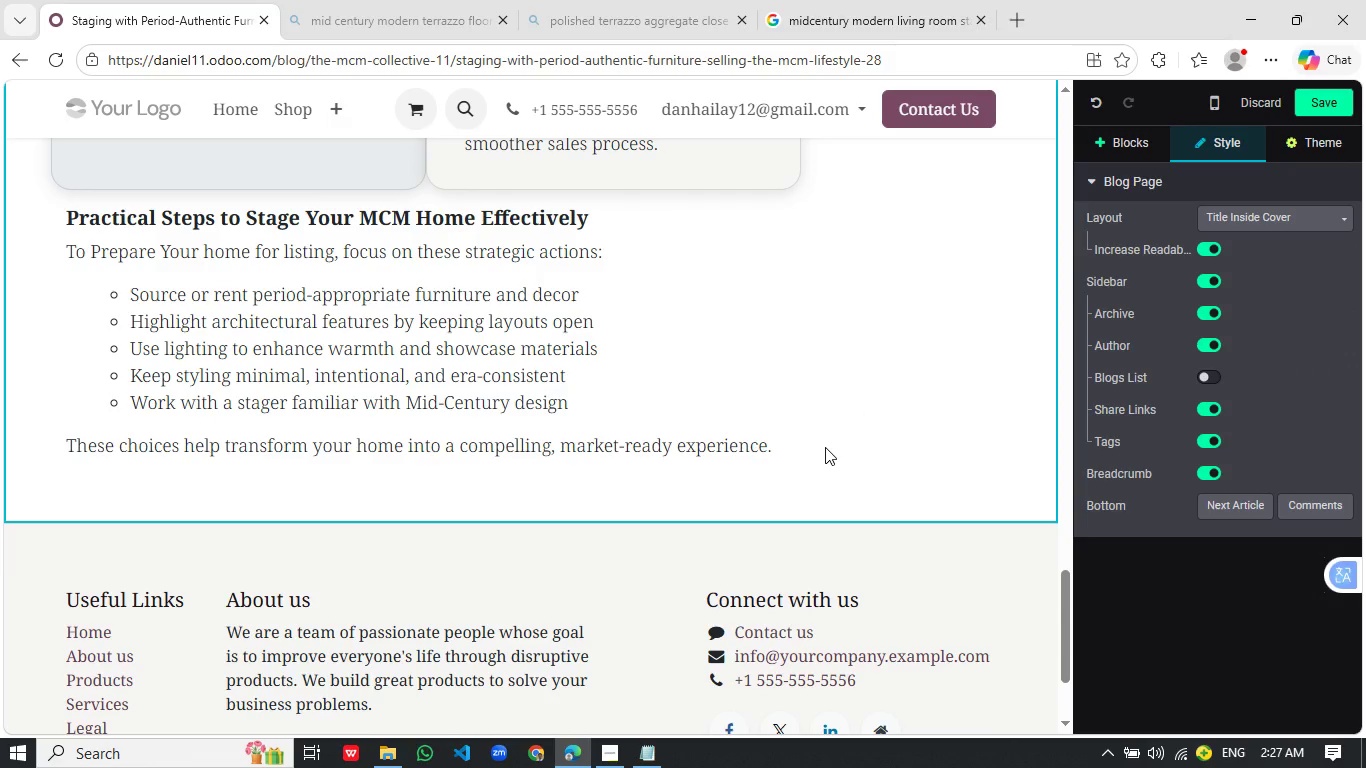 
wait(8.7)
 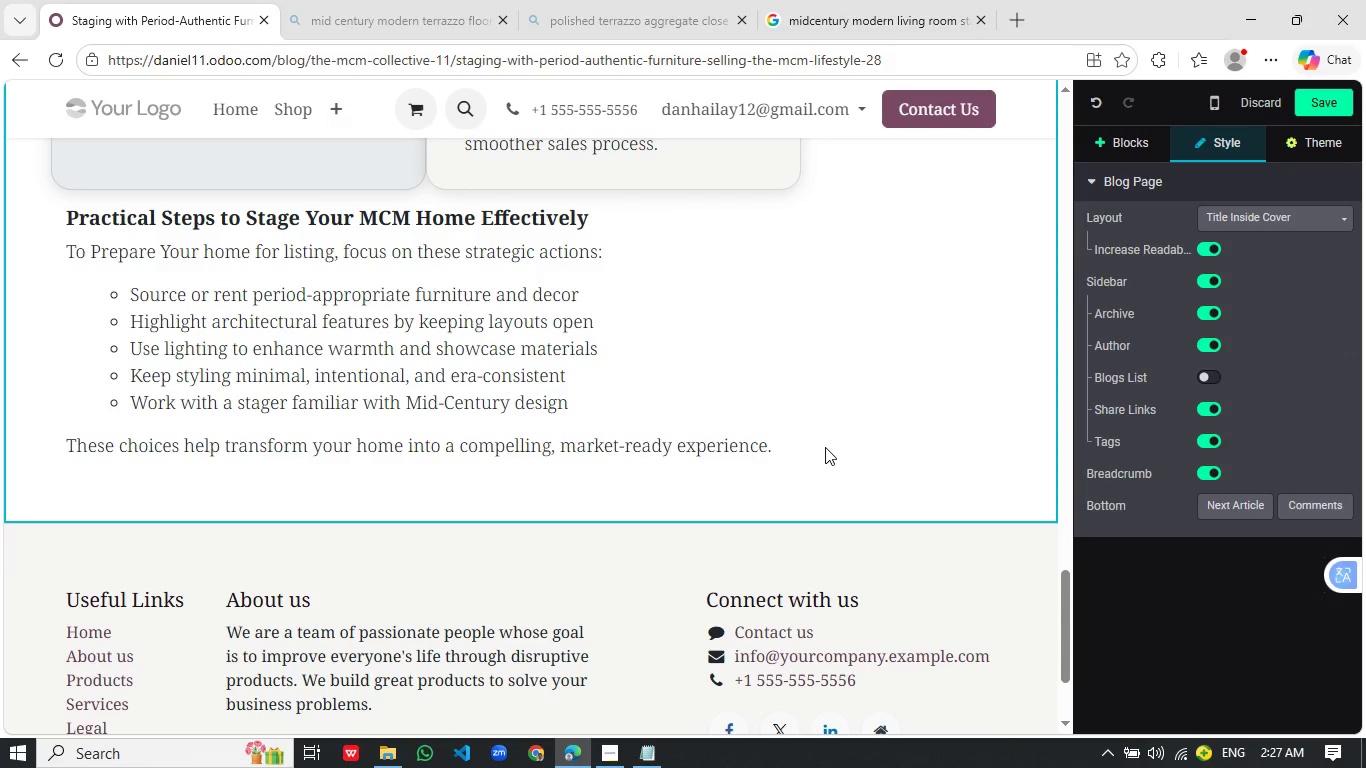 
left_click([1116, 151])
 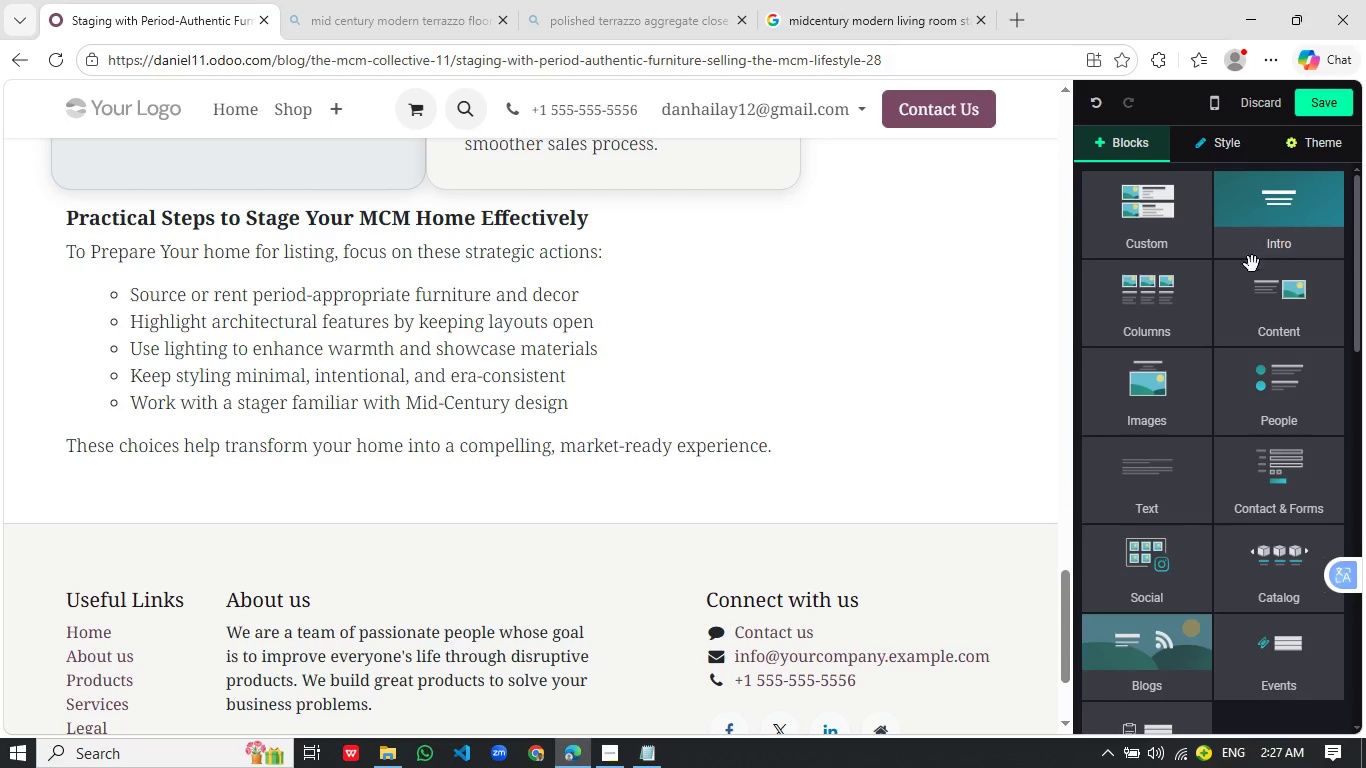 
left_click([1285, 310])
 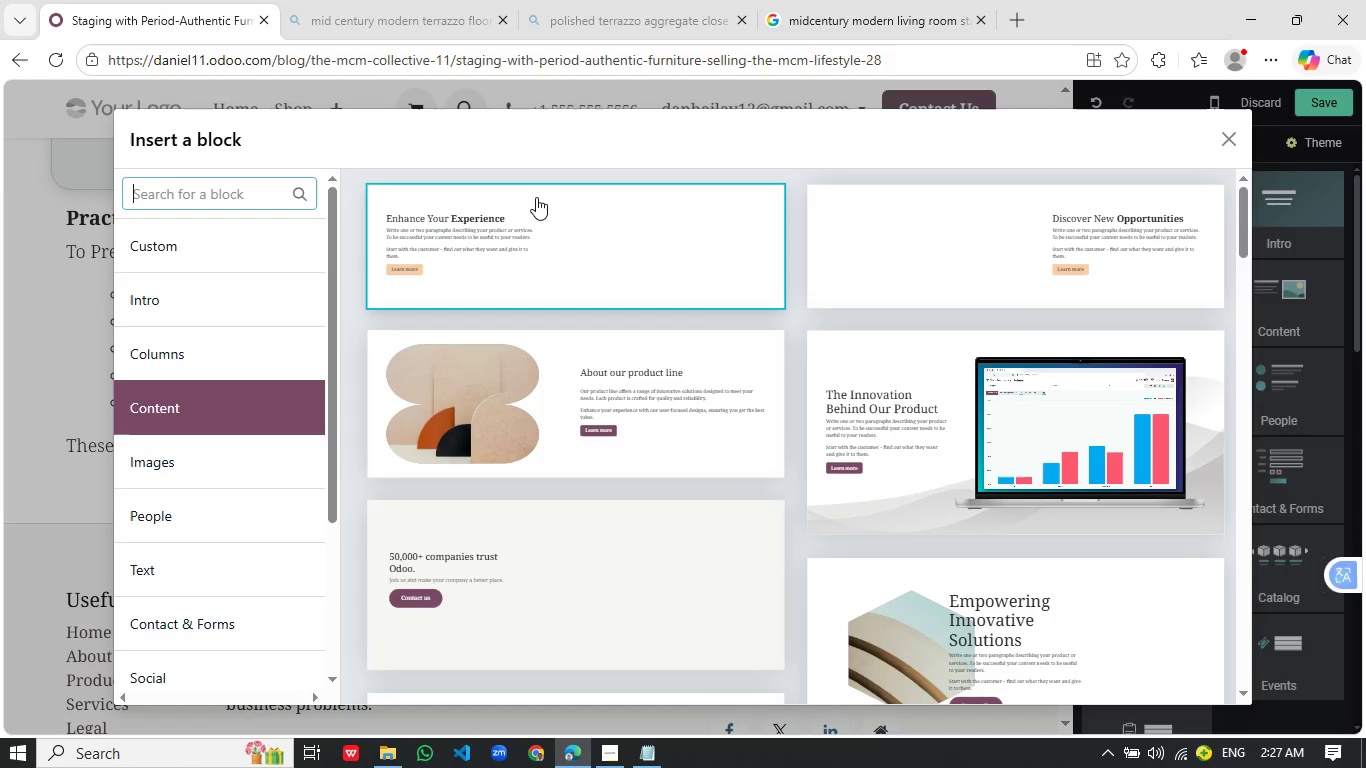 
type(news)
 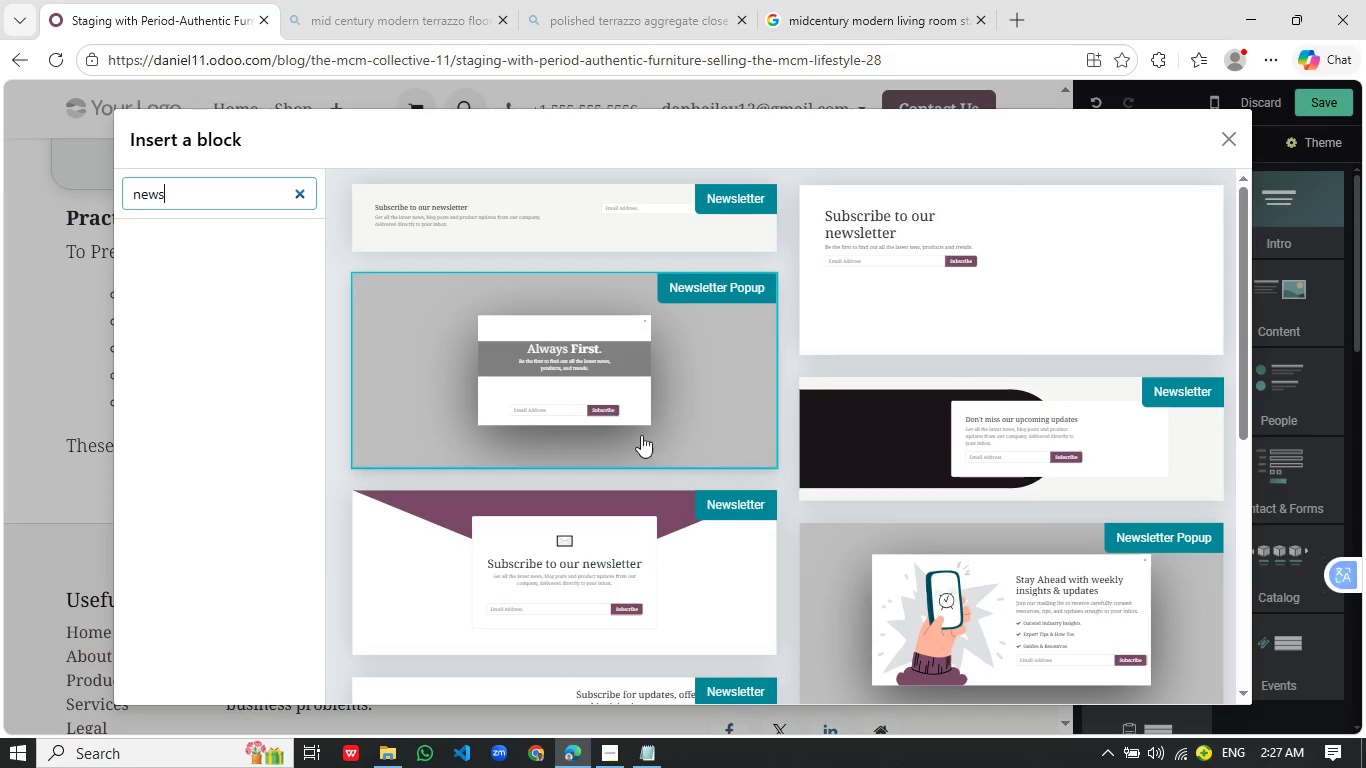 
left_click([625, 523])
 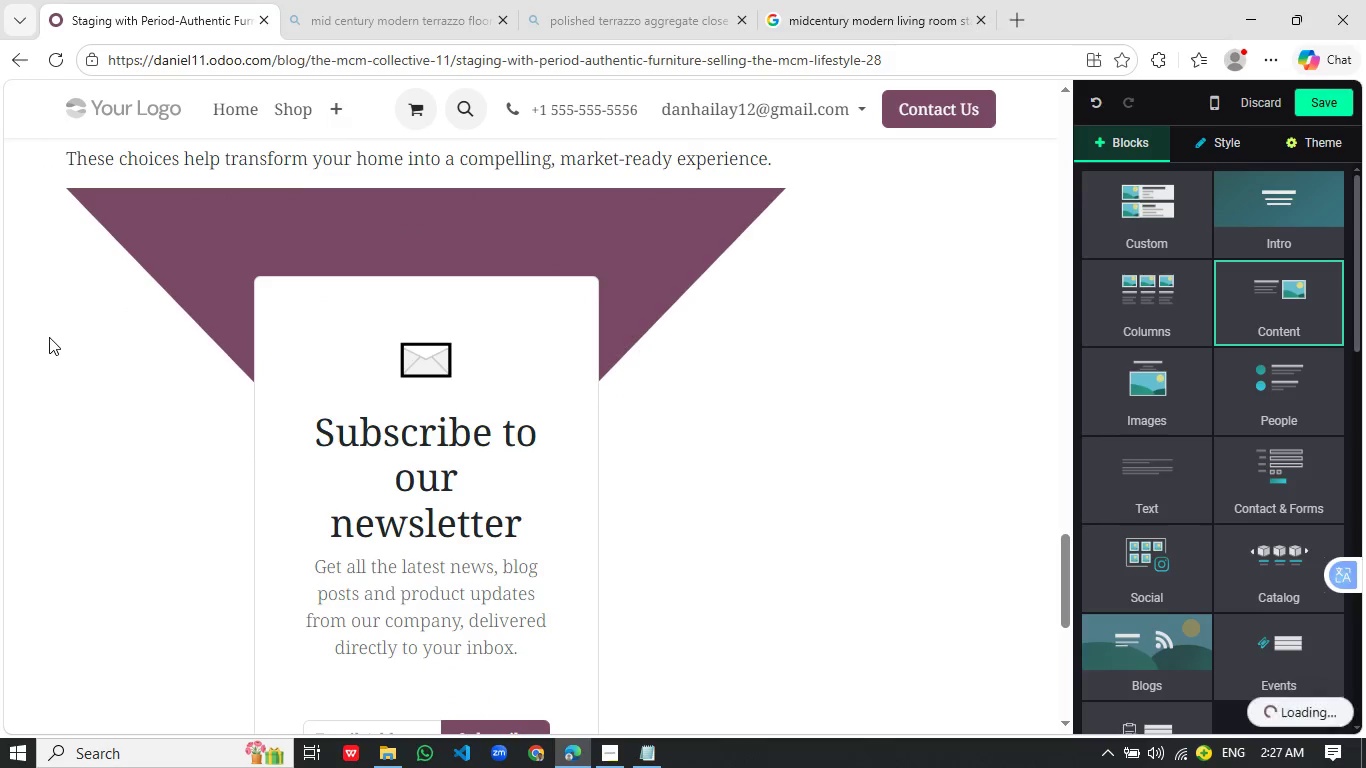 
left_click([130, 343])
 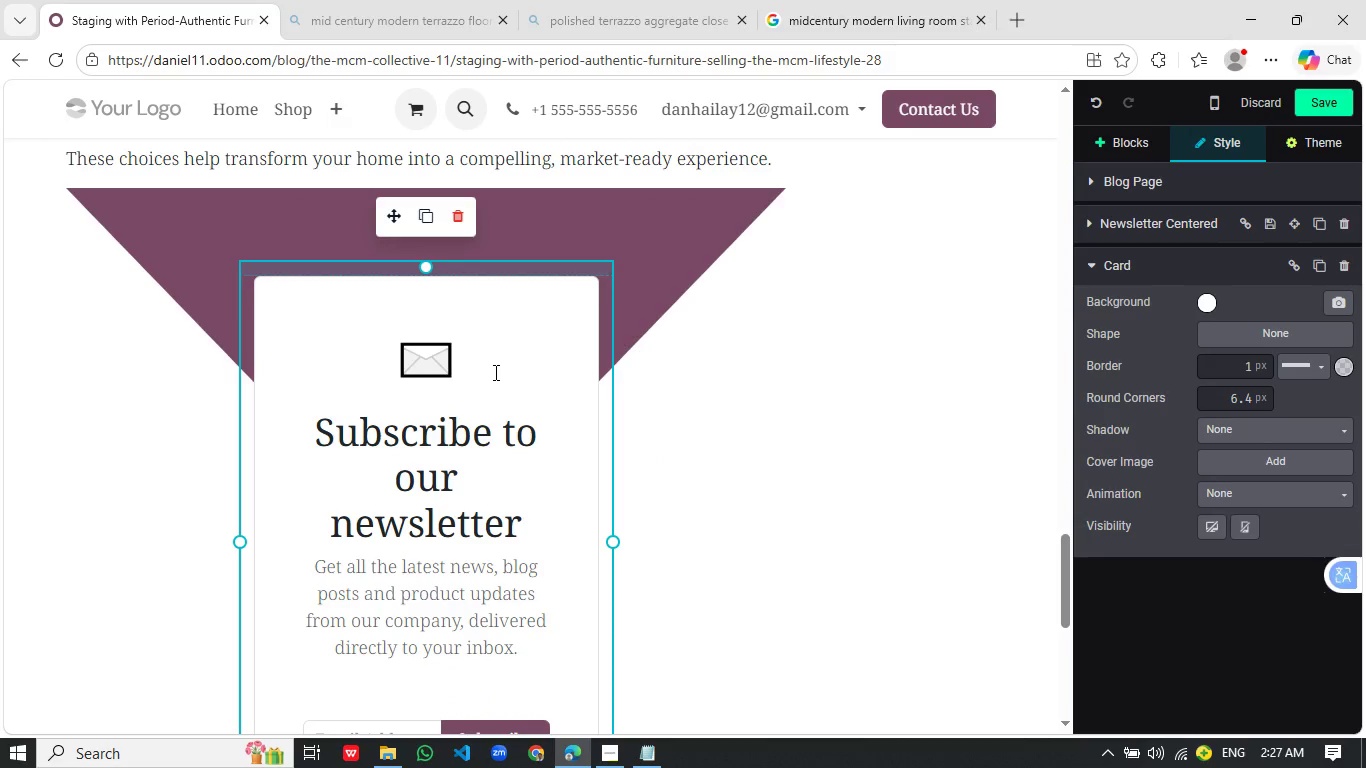 
wait(5.45)
 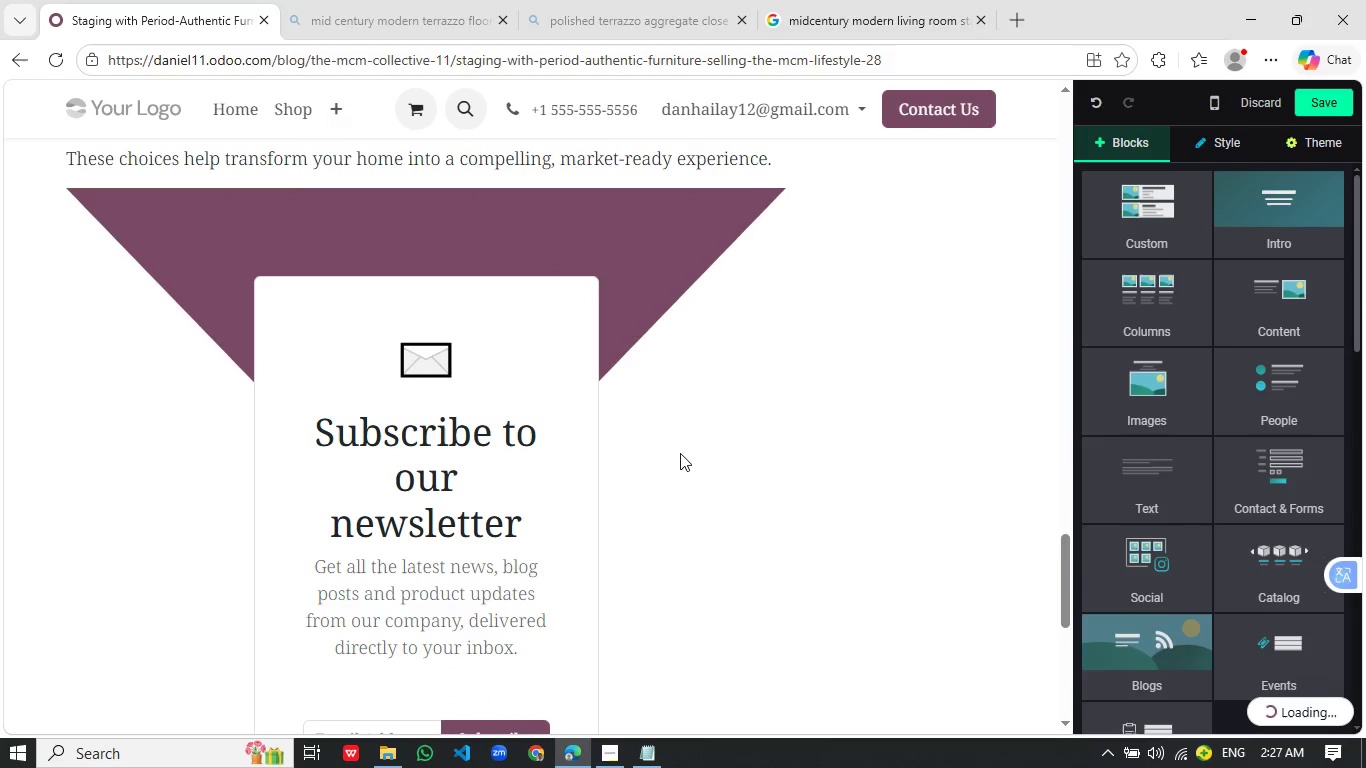 
key(Backspace)
 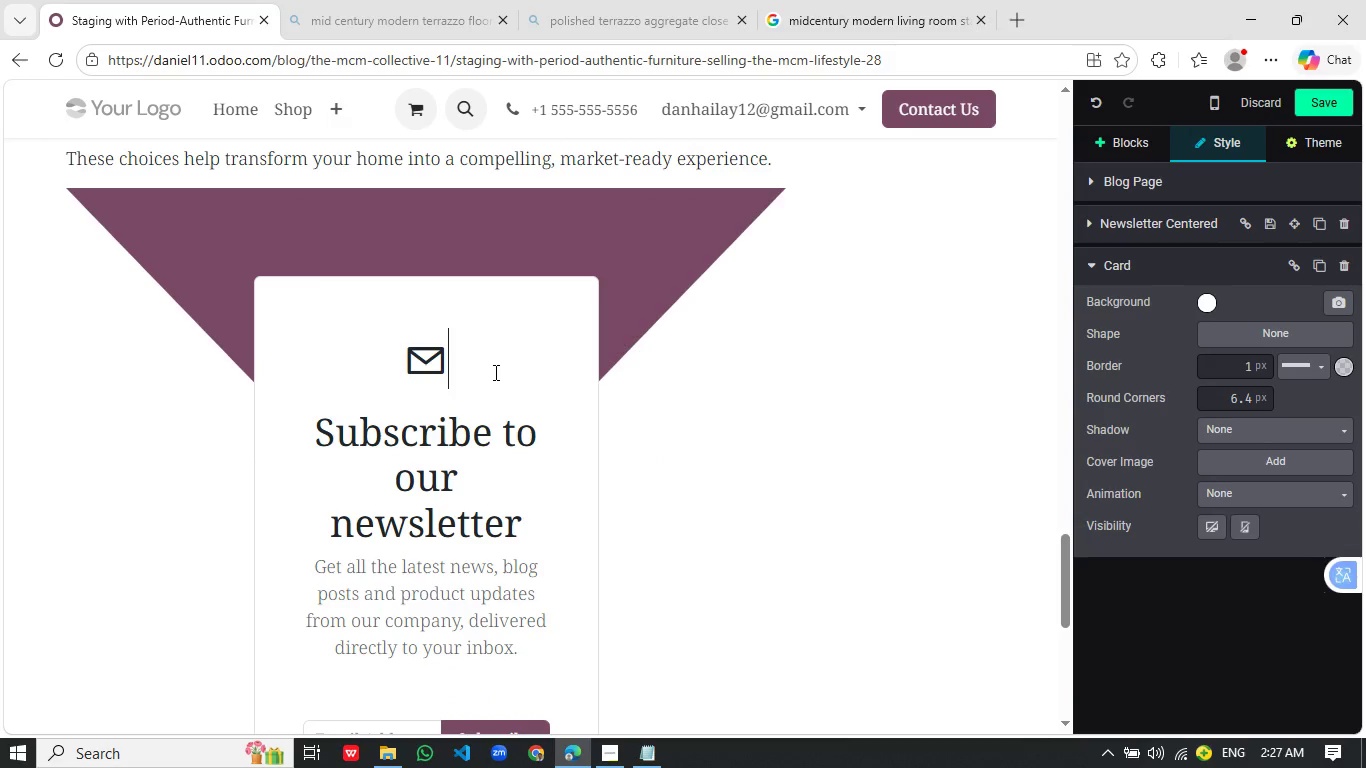 
key(Backspace)
 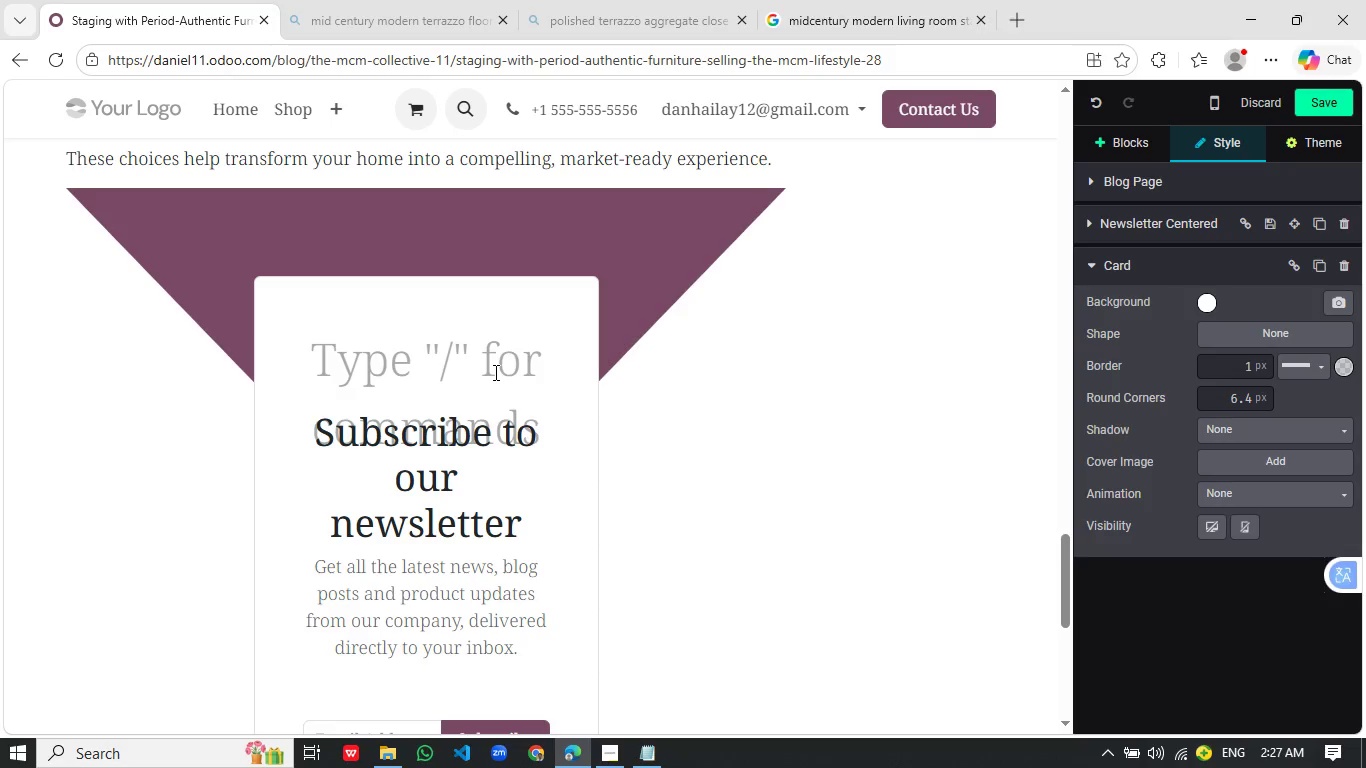 
key(Delete)
 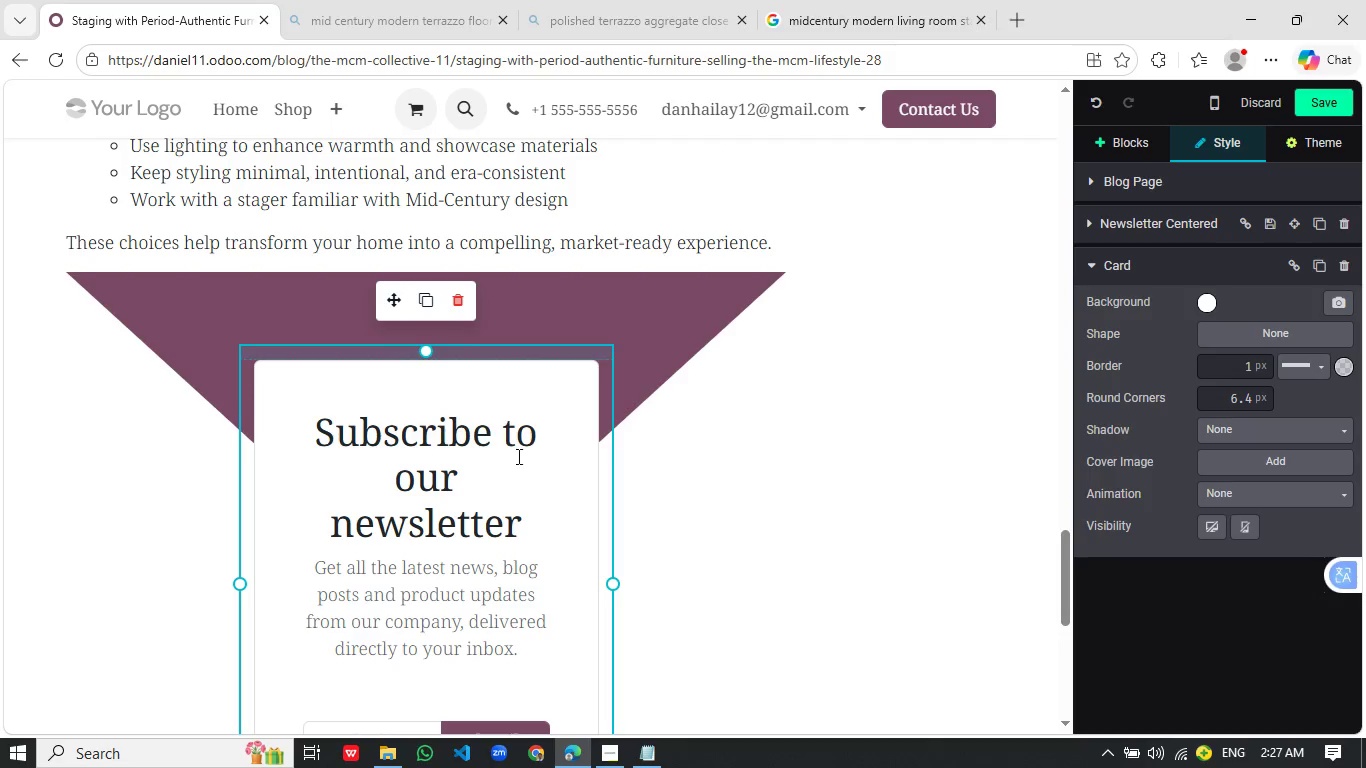 
left_click_drag(start_coordinate=[526, 523], to_coordinate=[324, 451])
 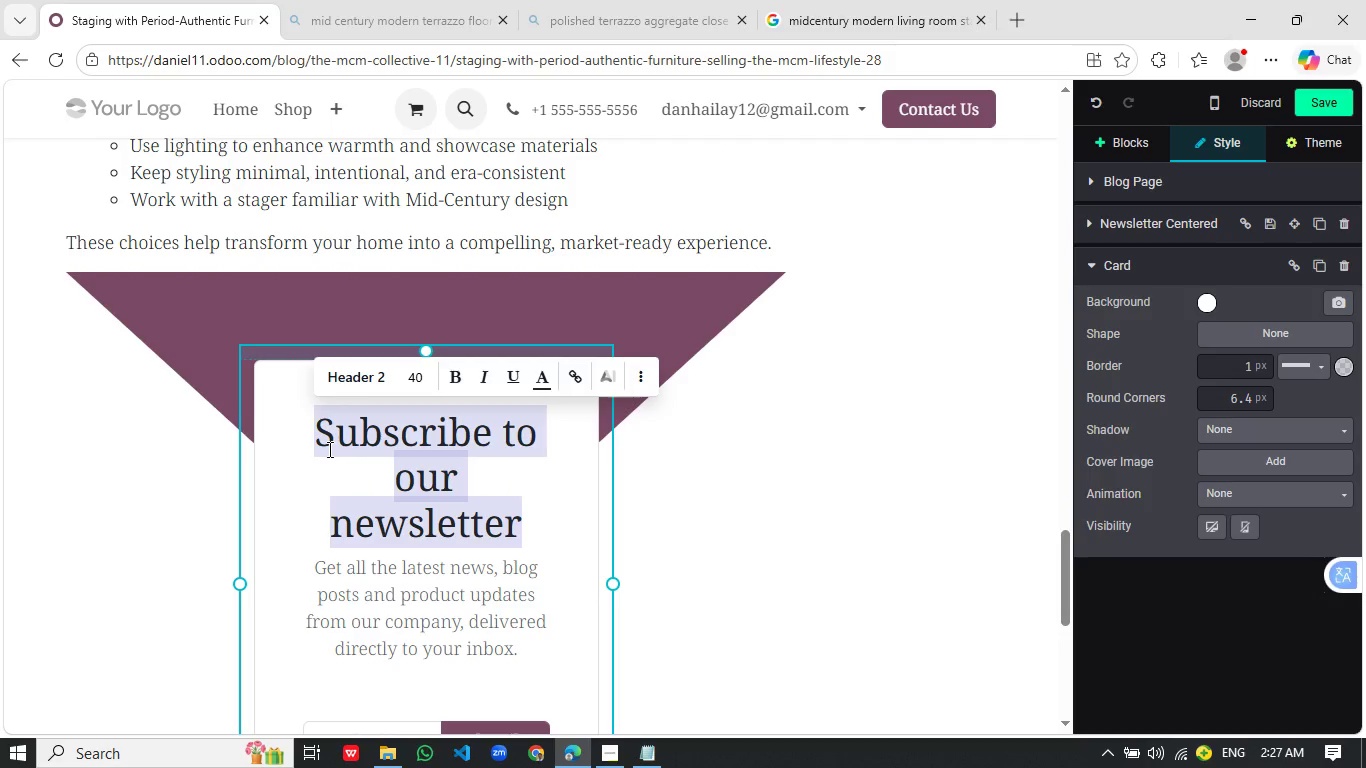 
type(Join The MCM Collective)
 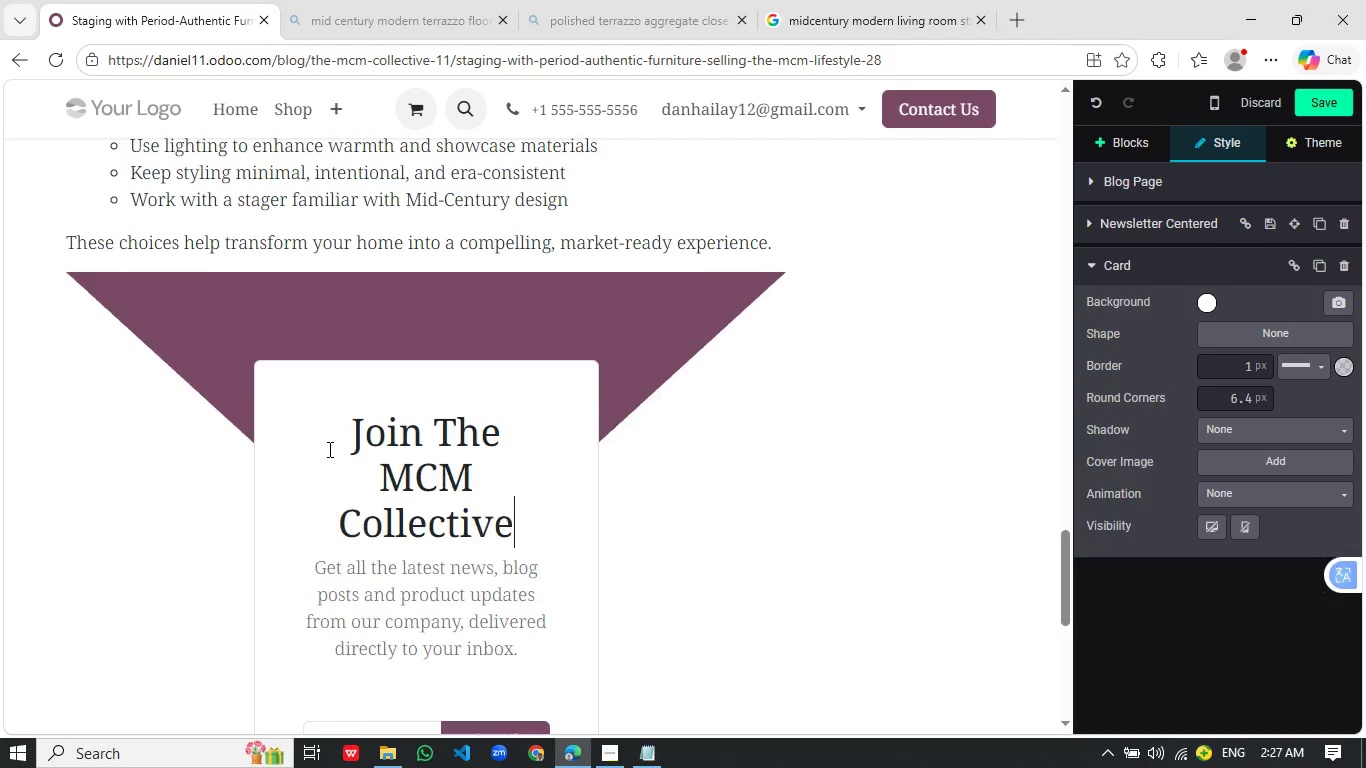 
left_click_drag(start_coordinate=[519, 520], to_coordinate=[352, 440])
 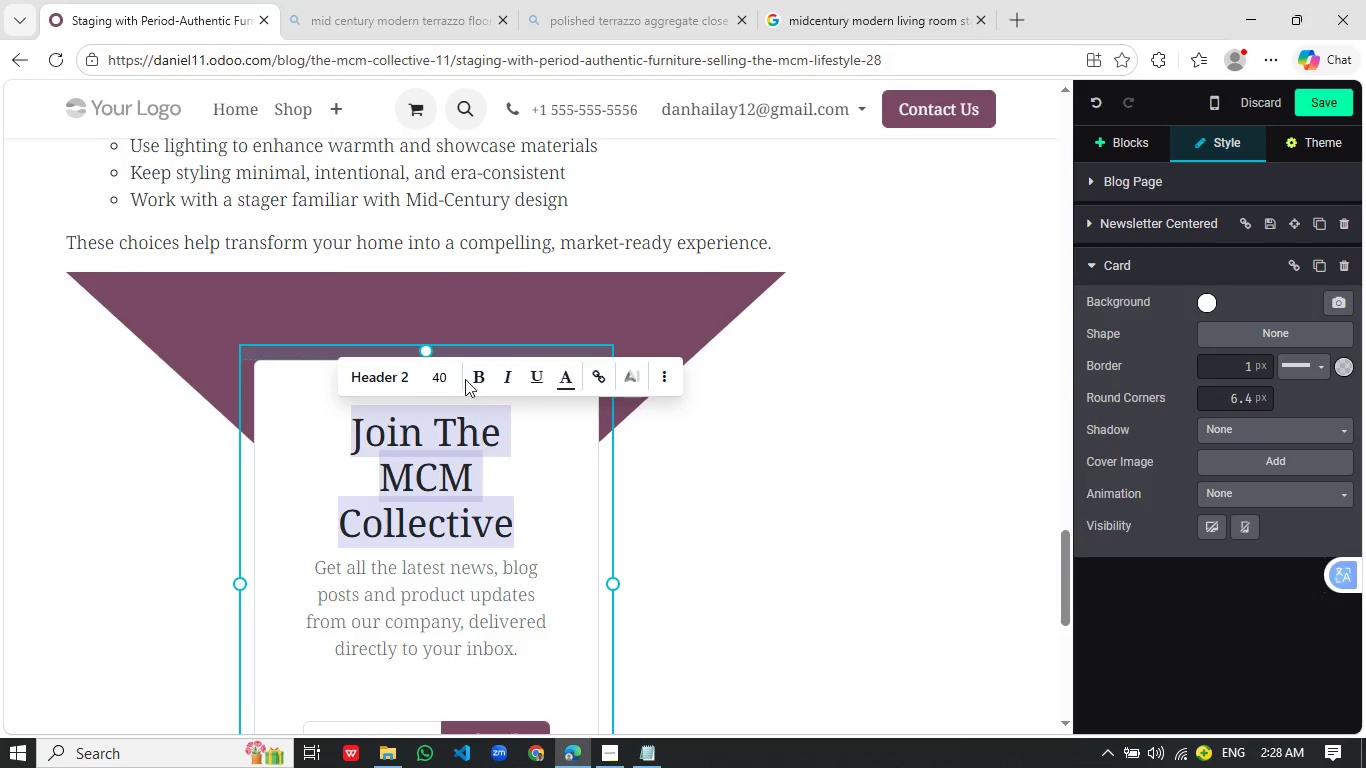 
left_click([479, 375])
 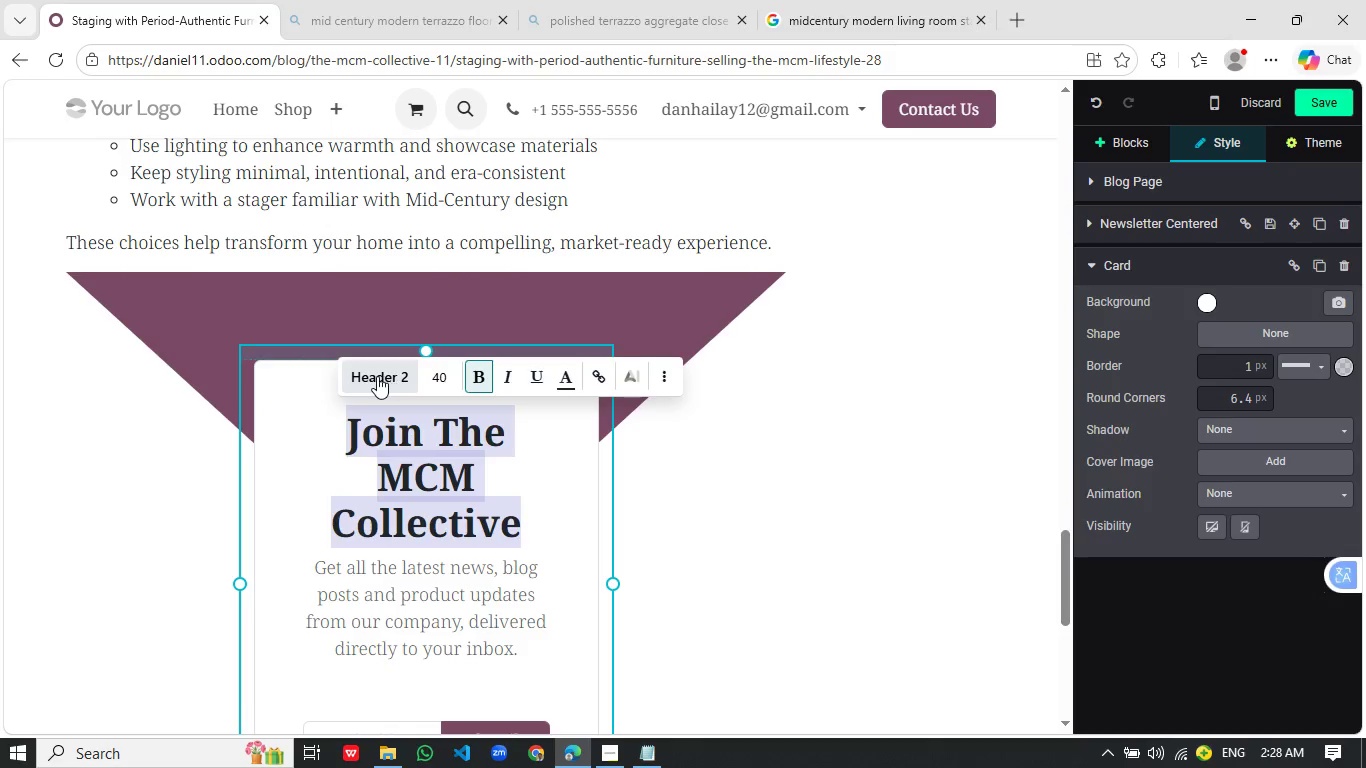 
left_click([376, 378])
 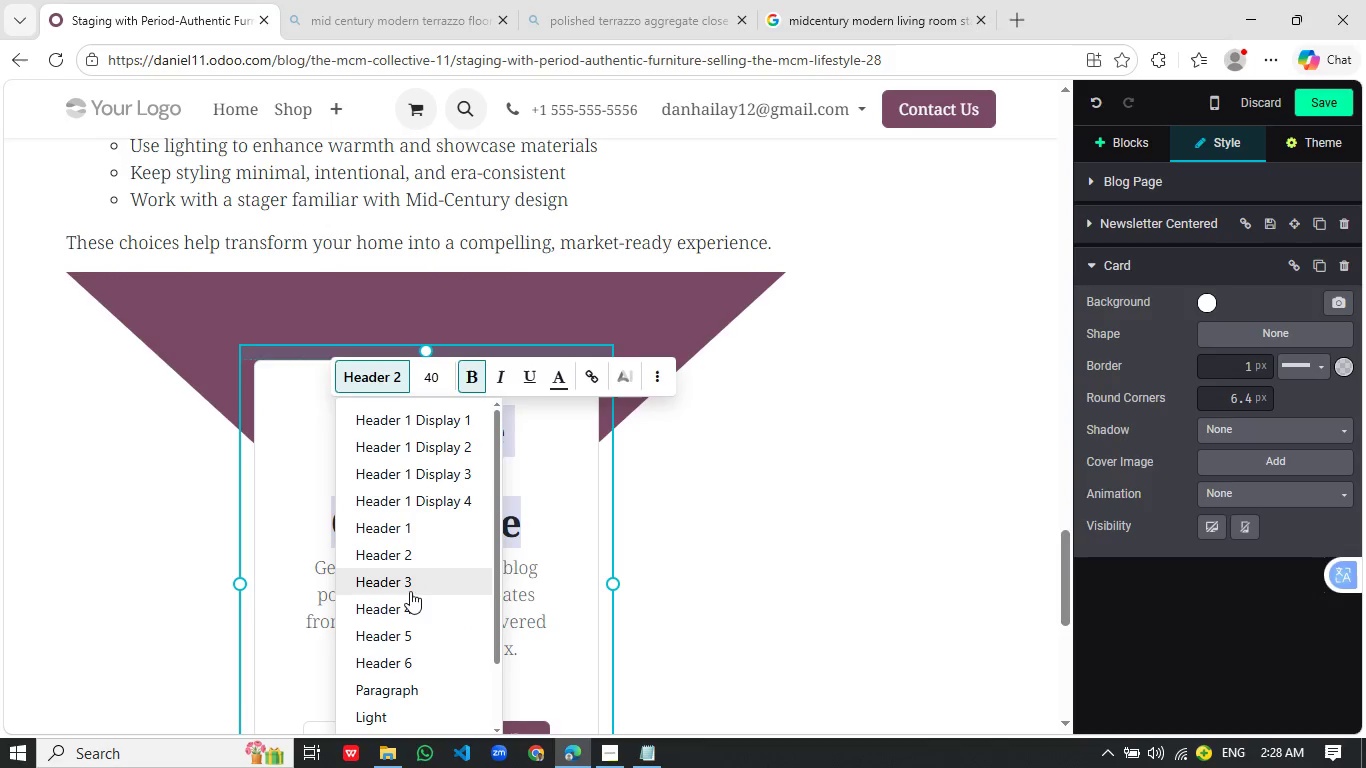 
left_click([409, 605])
 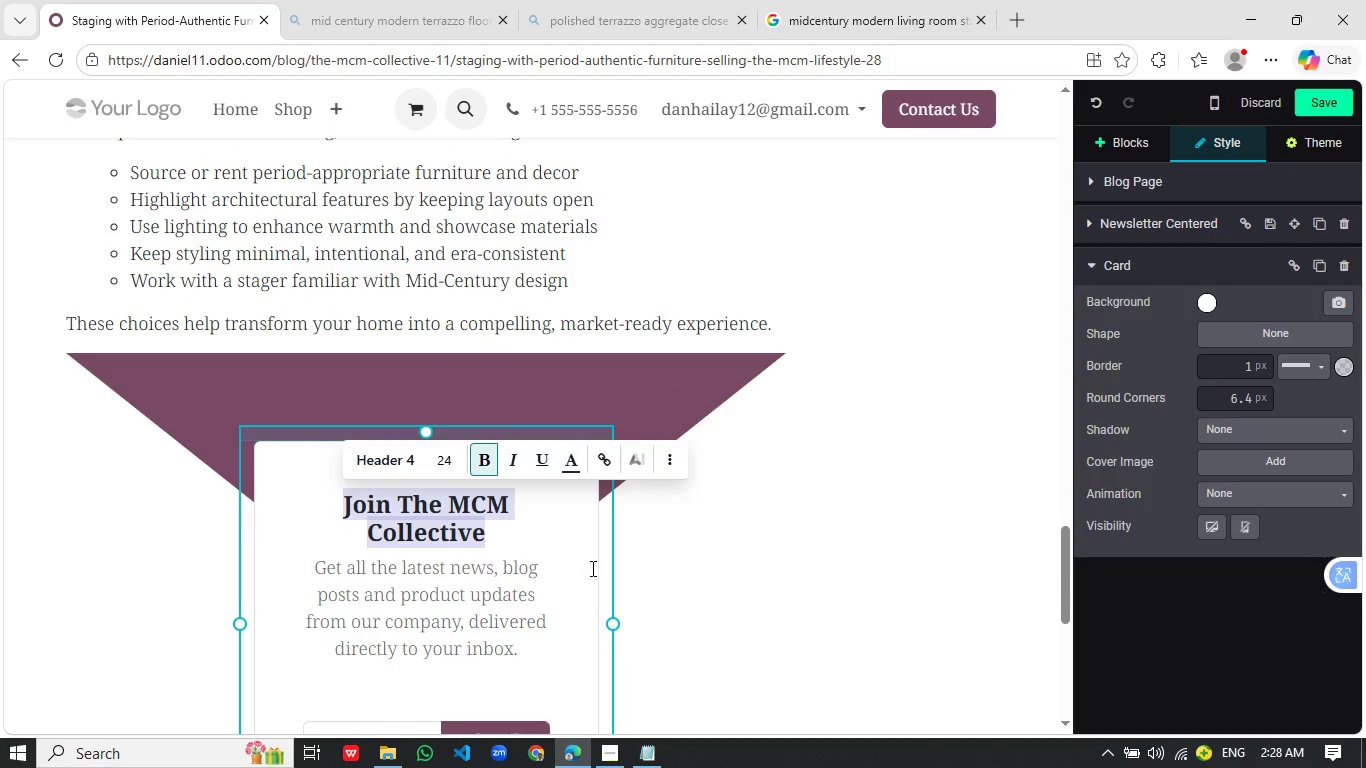 
left_click([702, 563])
 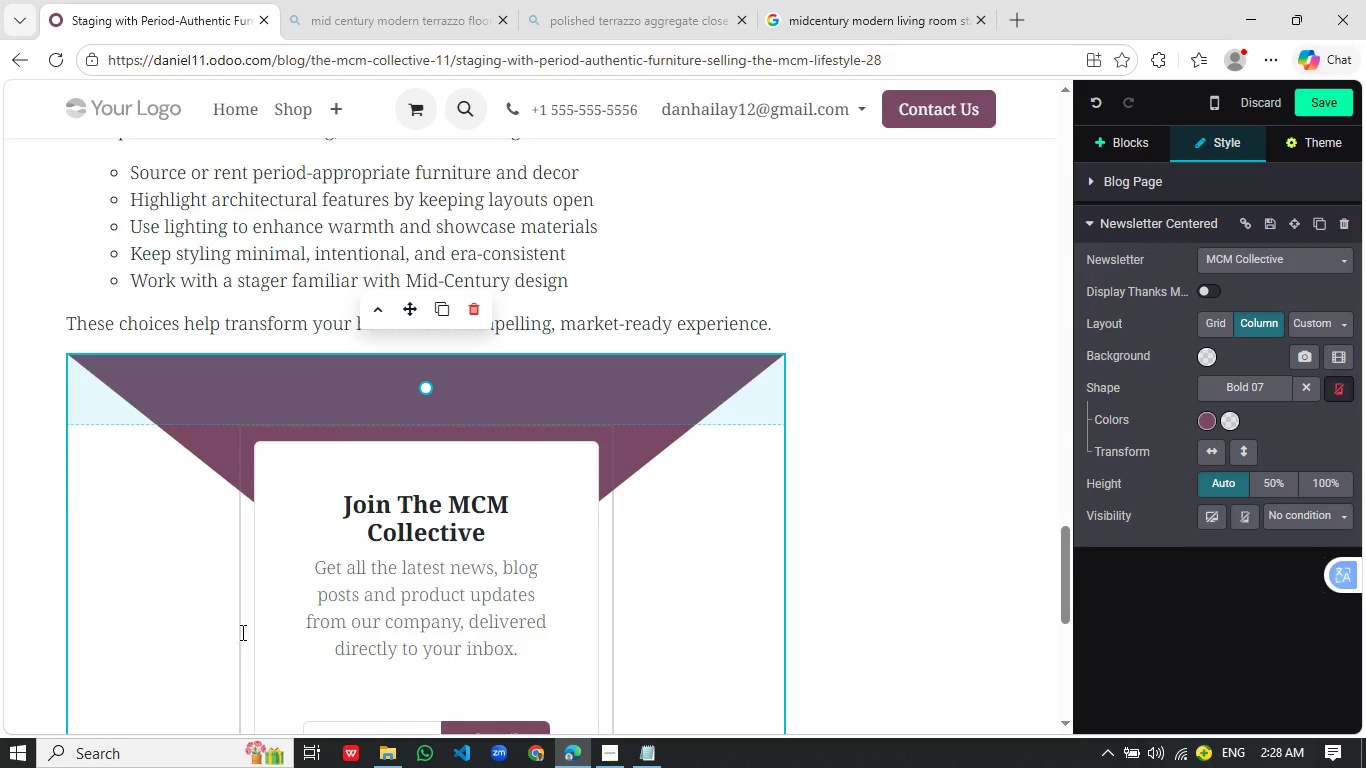 
left_click_drag(start_coordinate=[527, 548], to_coordinate=[309, 469])
 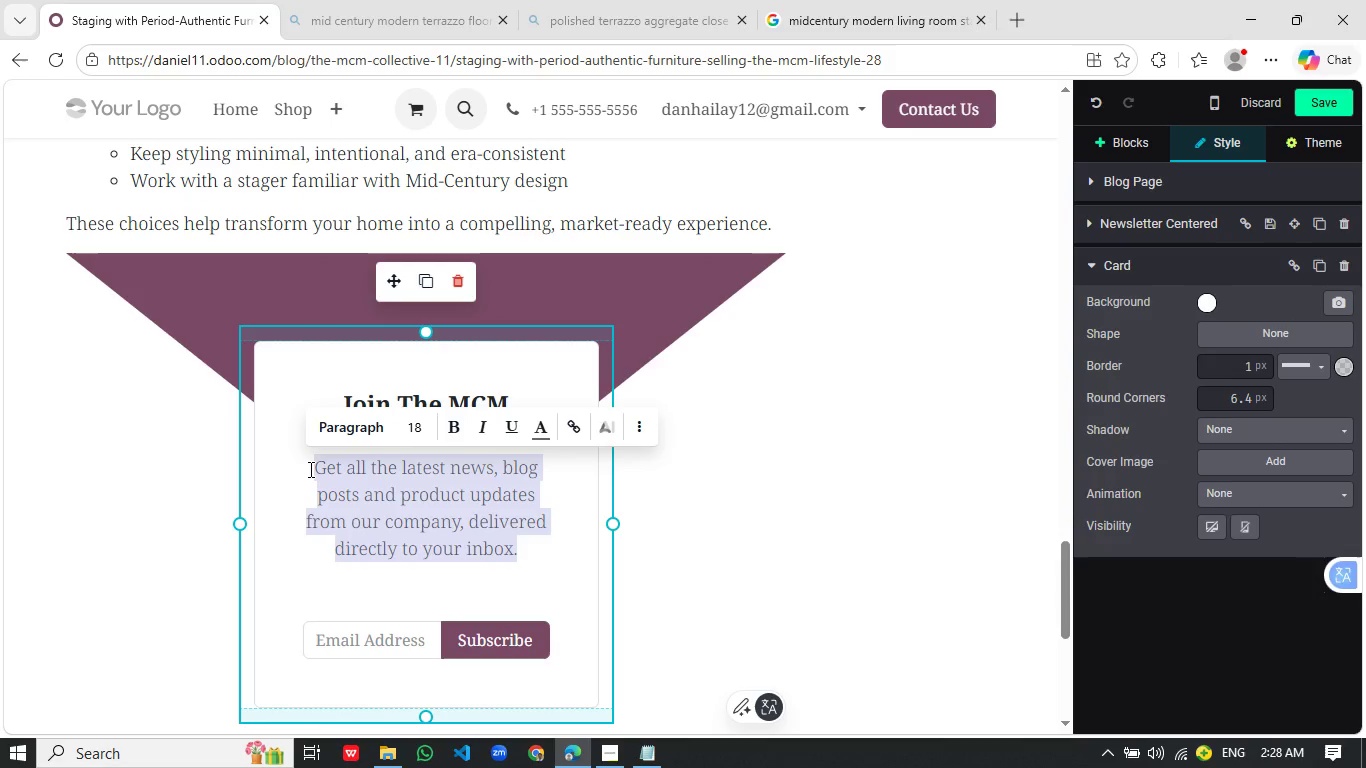 
scroll: coordinate [422, 588], scroll_direction: down, amount: 1.0
 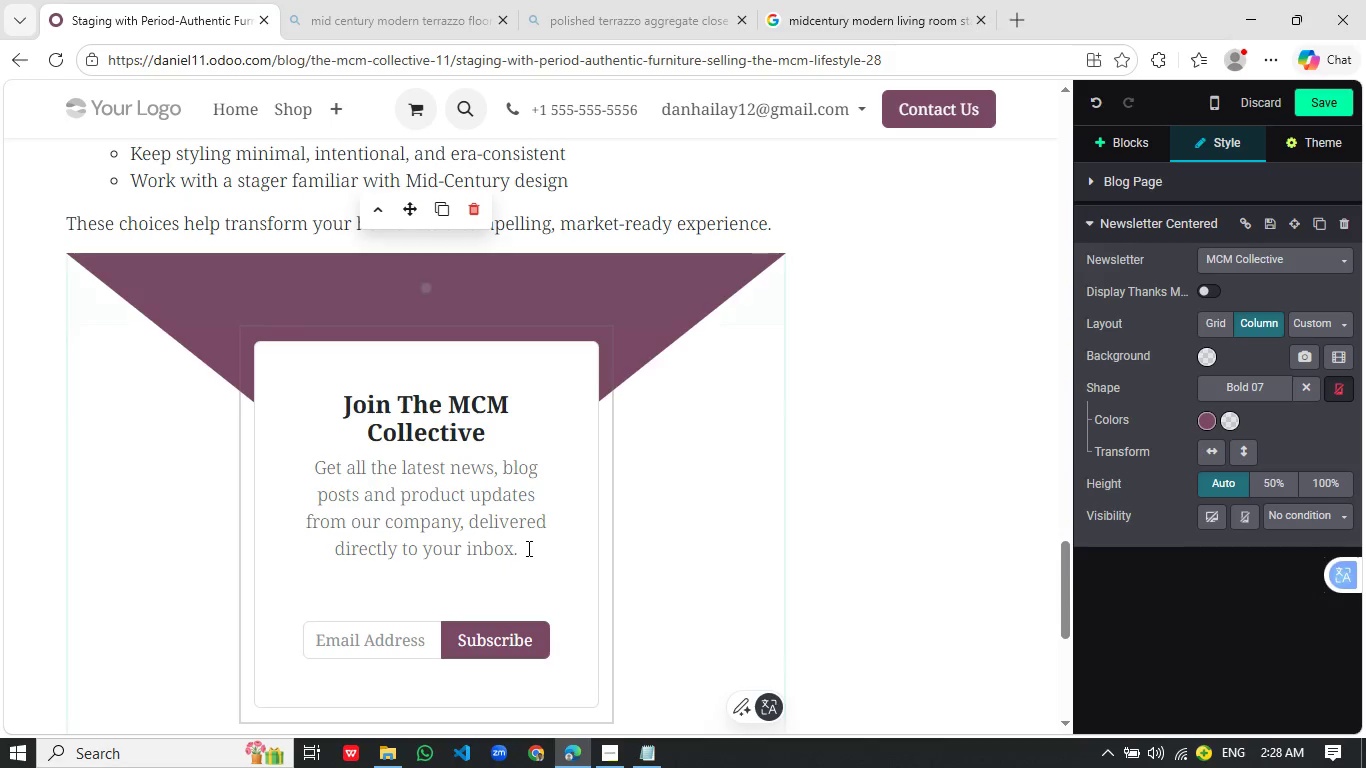 
type(Get expert insight on staging, preserving, and selling your architectureal home.)
 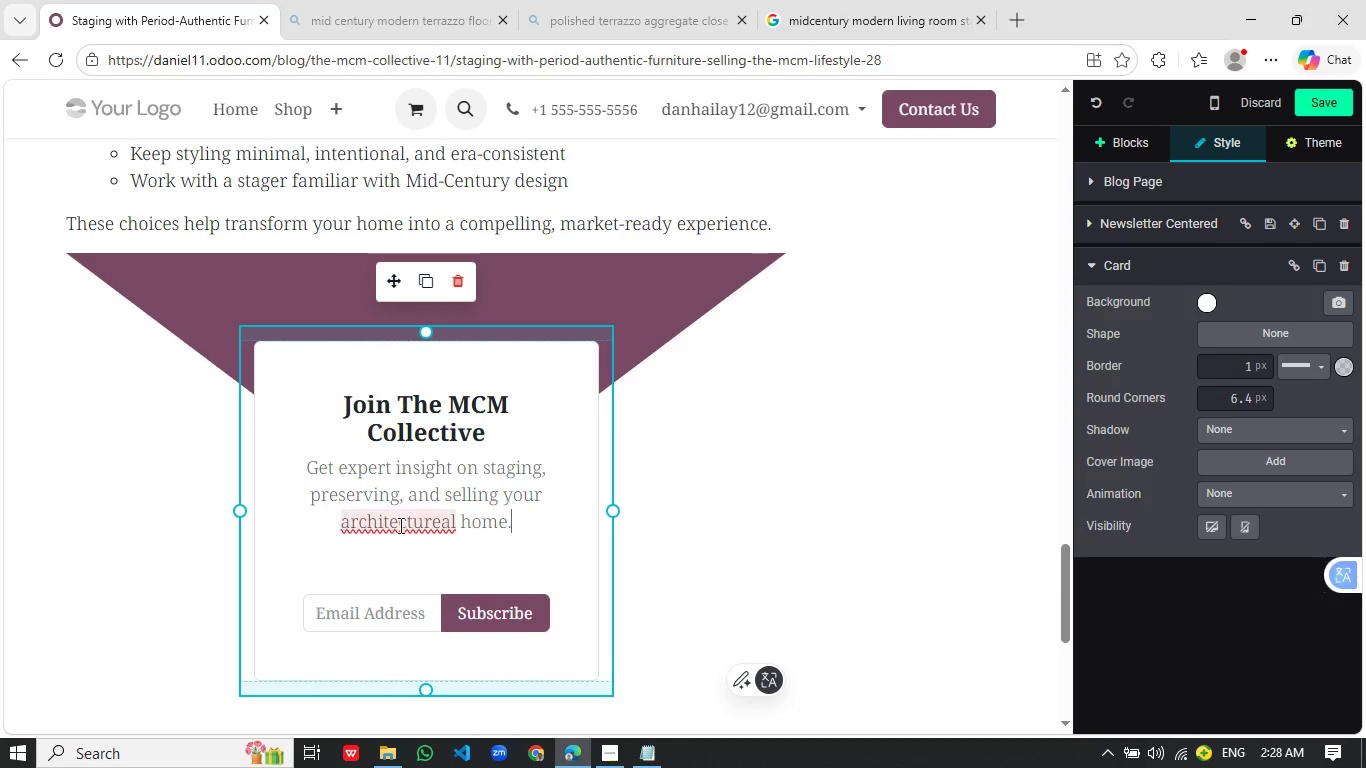 
left_click([403, 522])
 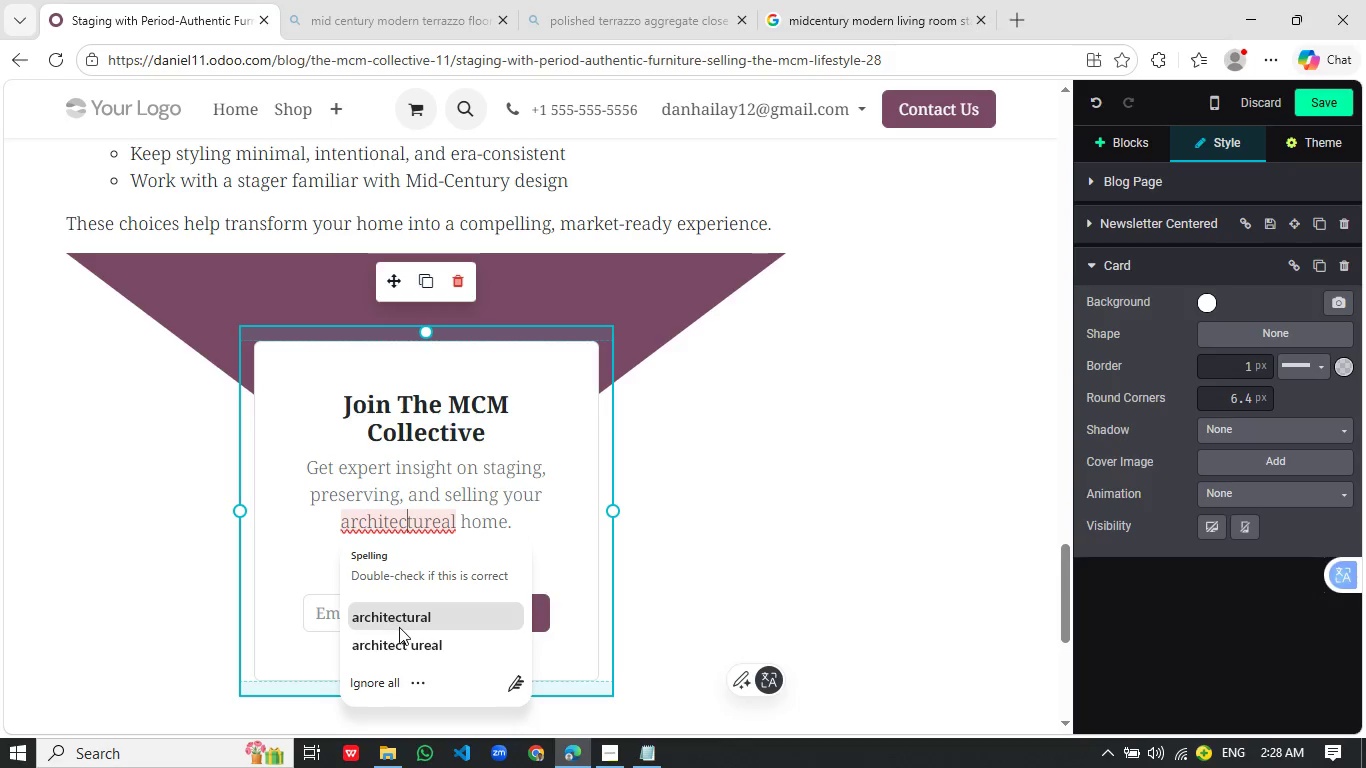 
left_click([405, 622])
 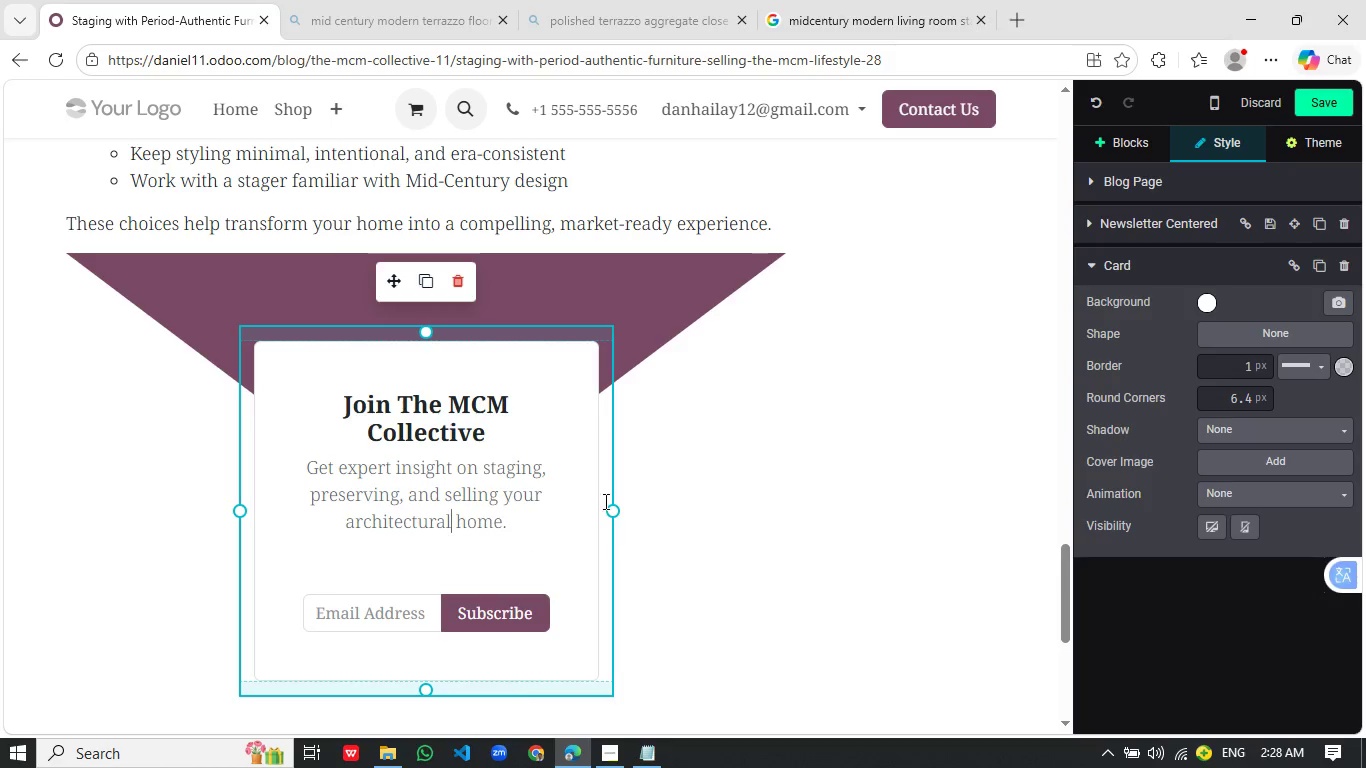 
left_click_drag(start_coordinate=[615, 507], to_coordinate=[706, 503])
 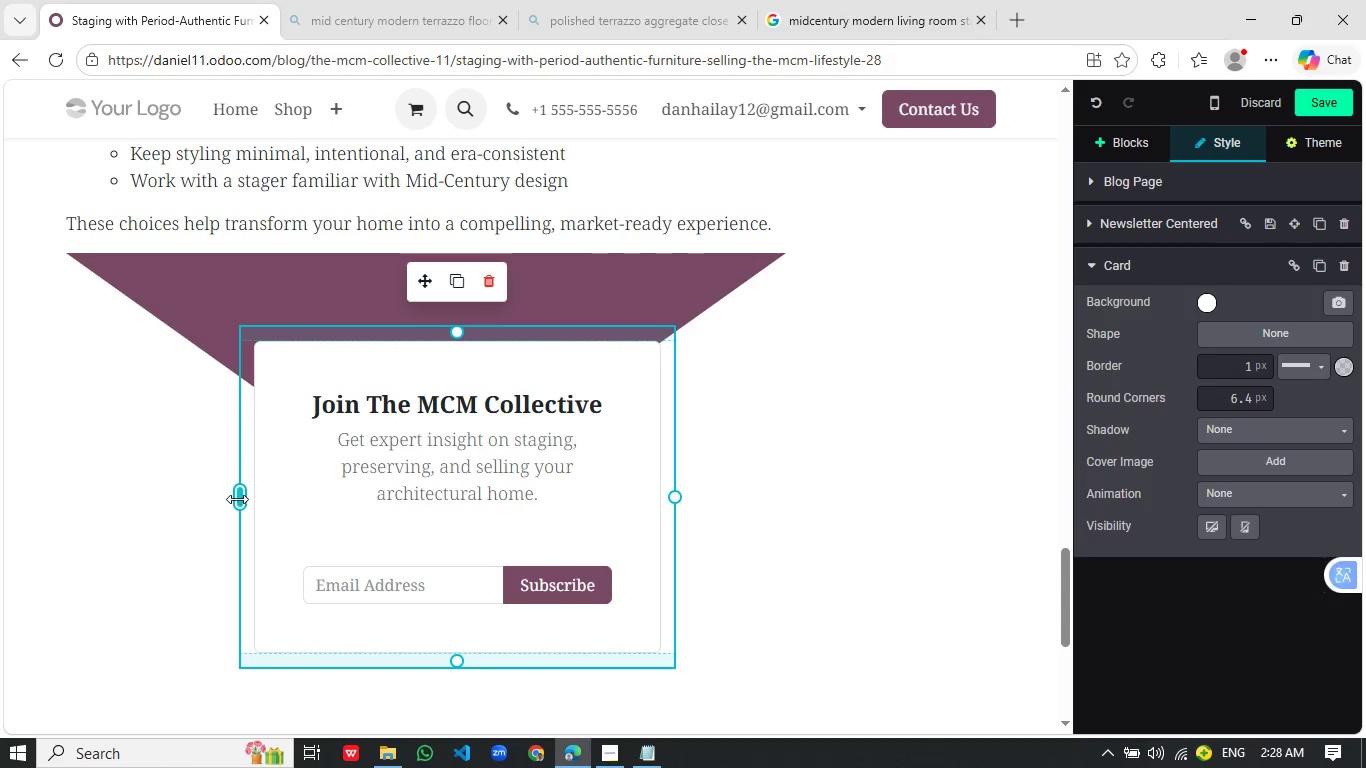 
left_click_drag(start_coordinate=[237, 499], to_coordinate=[174, 493])
 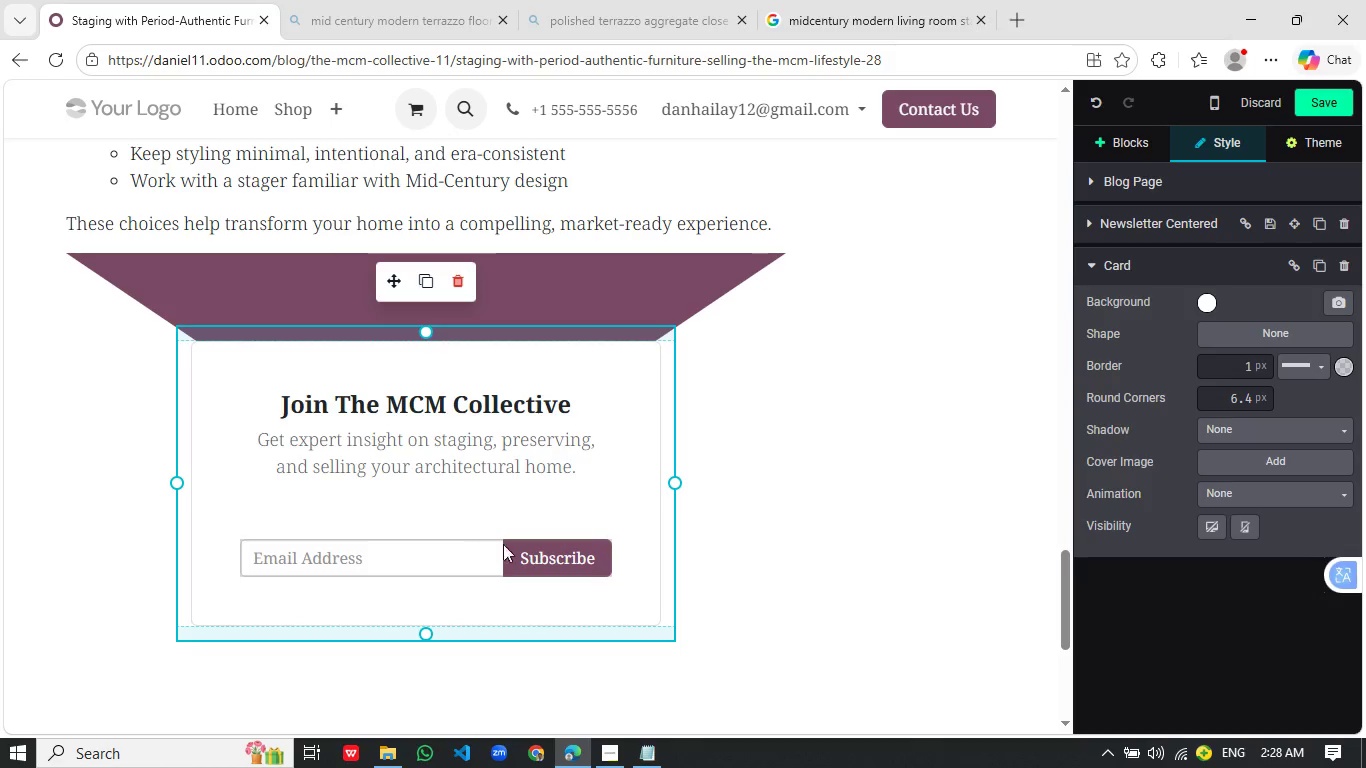 
left_click([531, 545])
 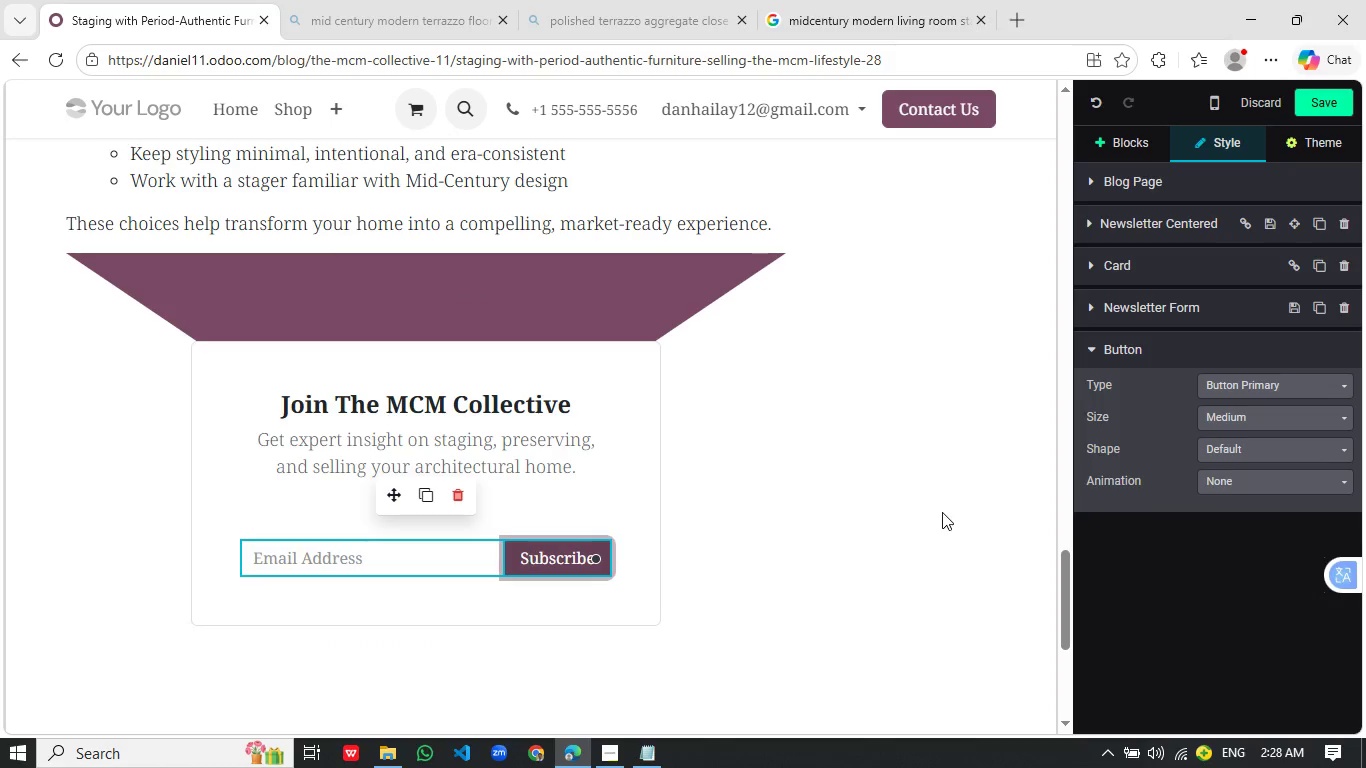 
type([End] for Updates)
 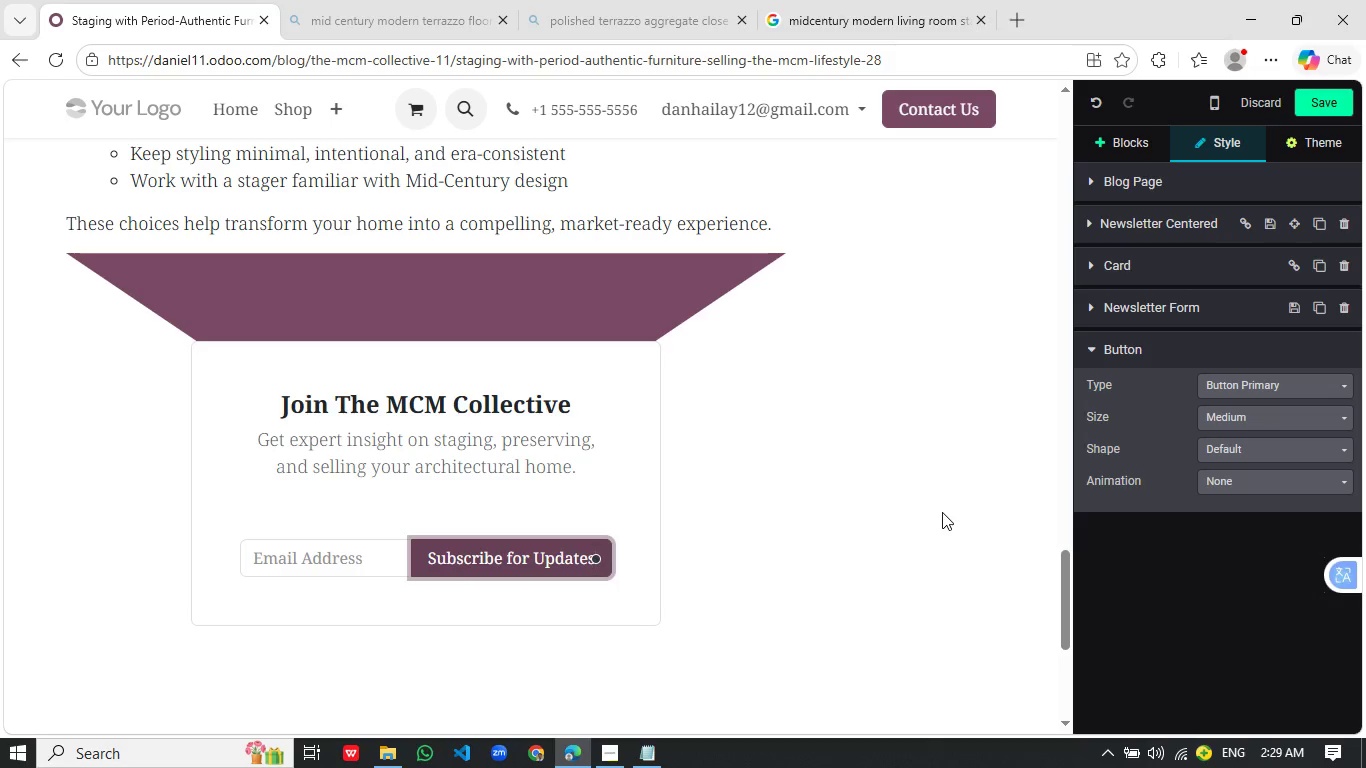 
left_click([802, 446])
 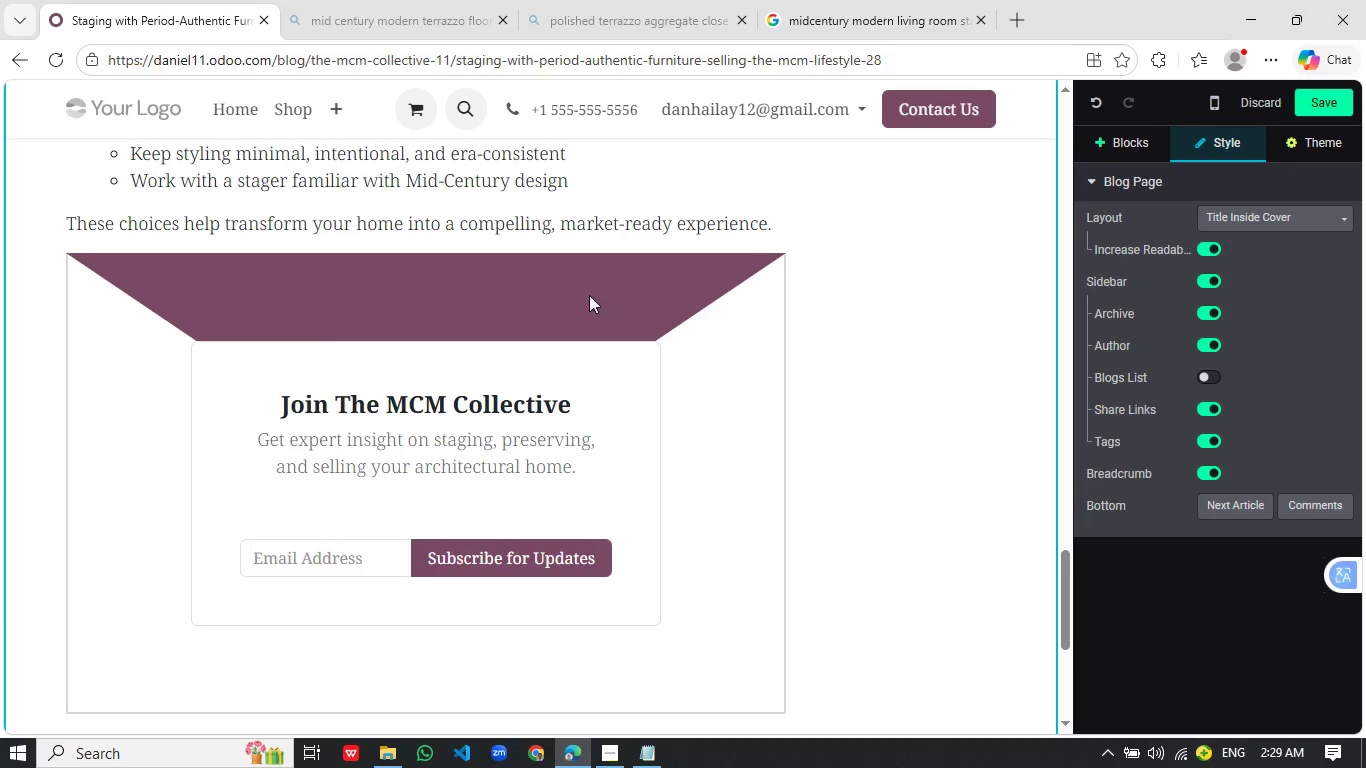 
left_click([589, 295])
 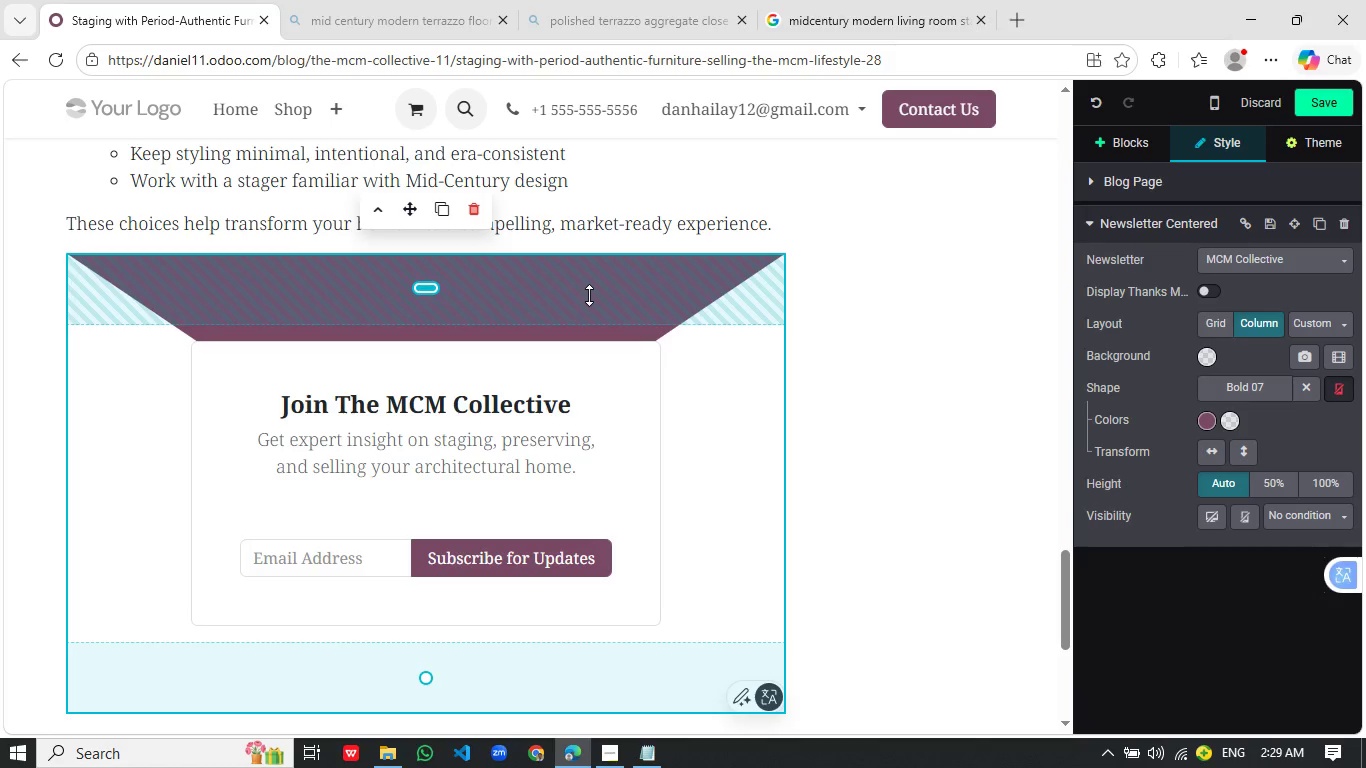 
wait(14.53)
 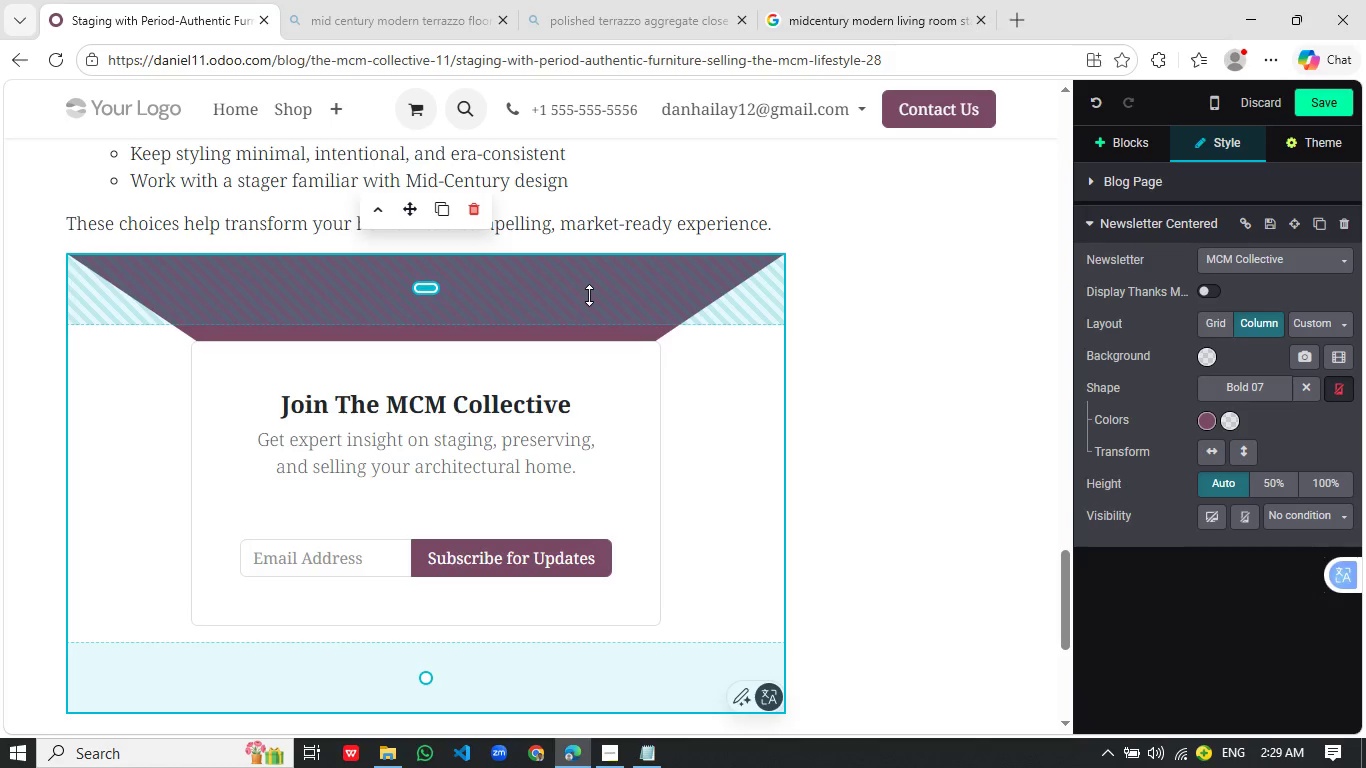 
left_click([1209, 423])
 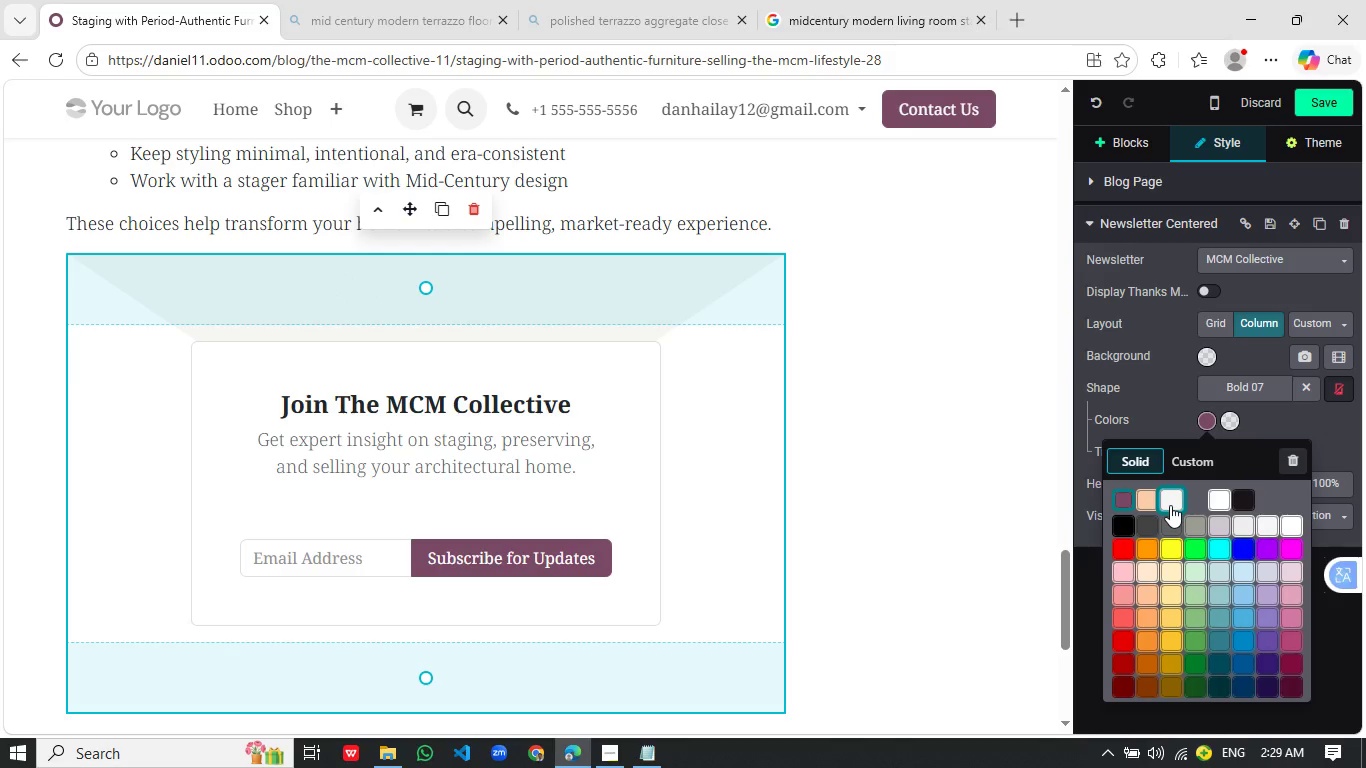 
left_click([1170, 505])
 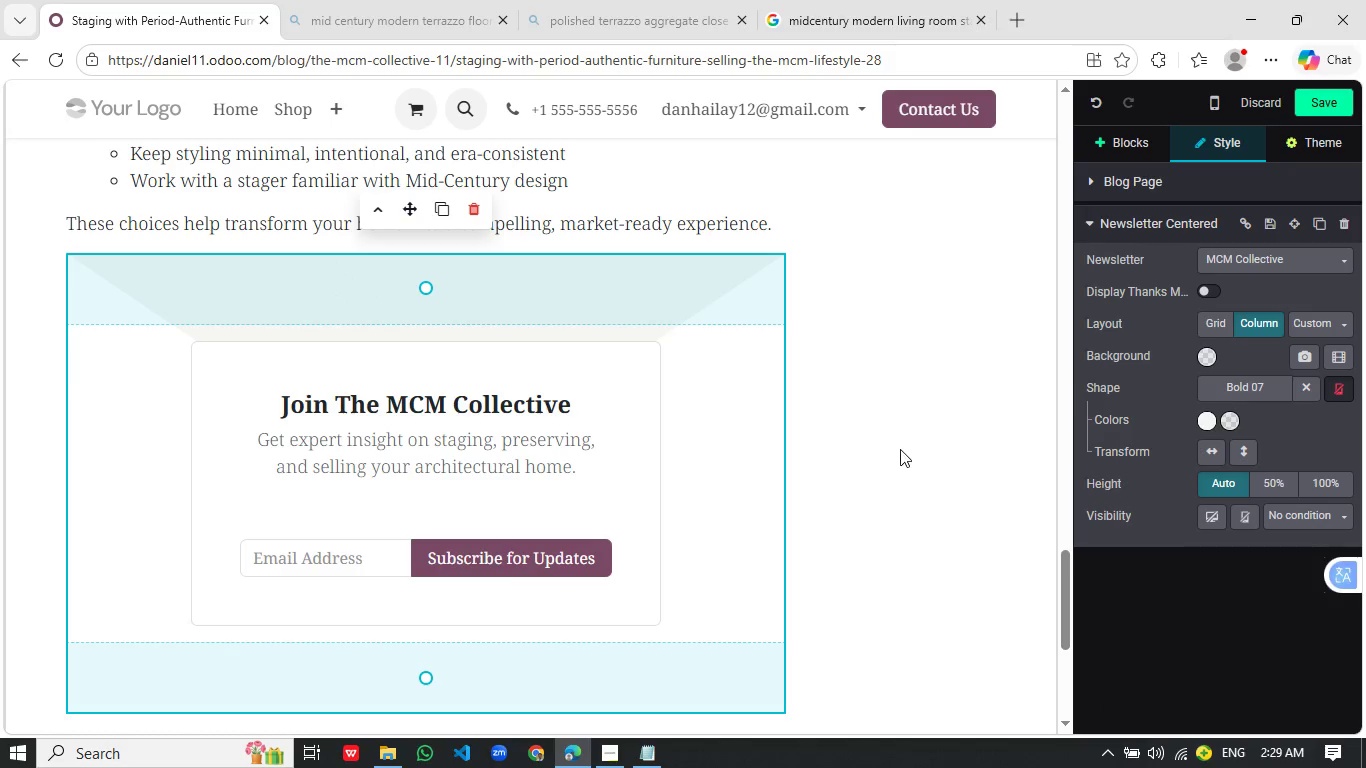 
left_click([899, 449])
 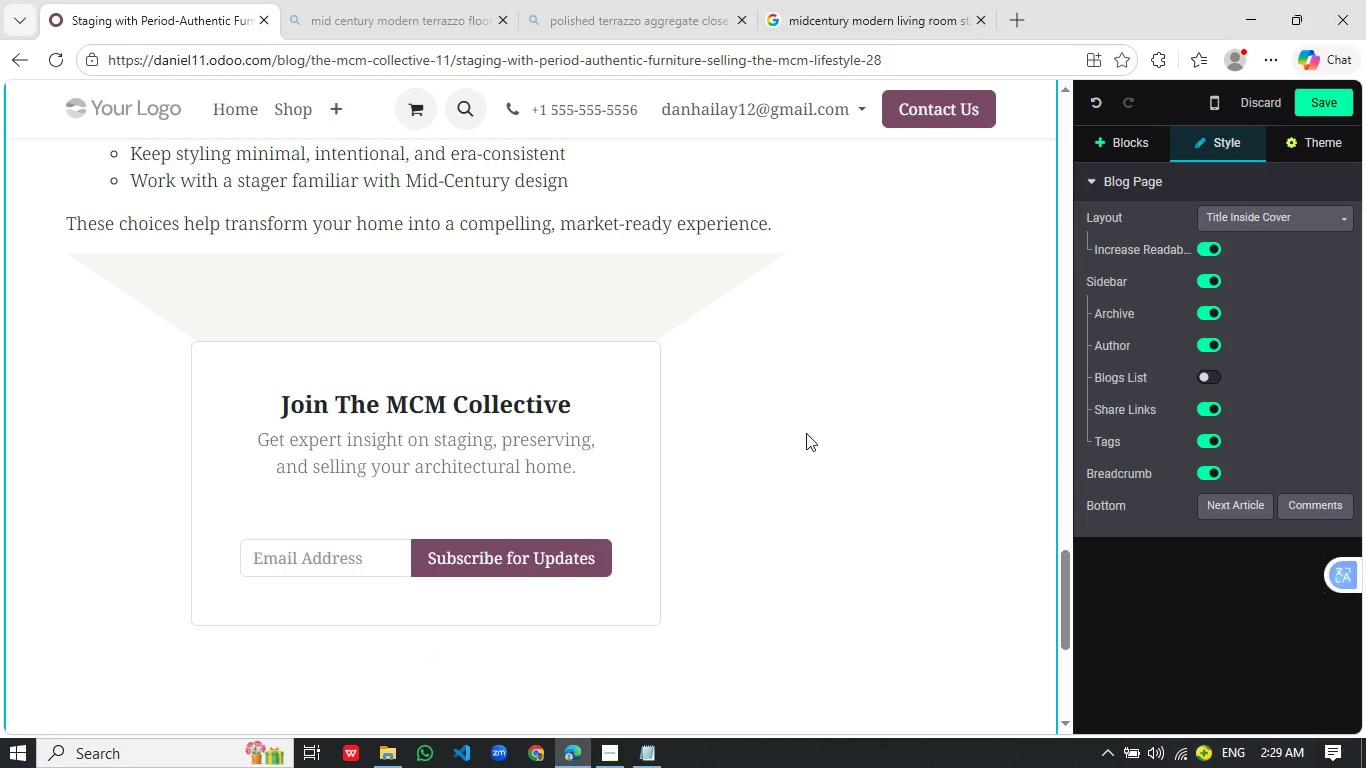 
left_click([476, 587])
 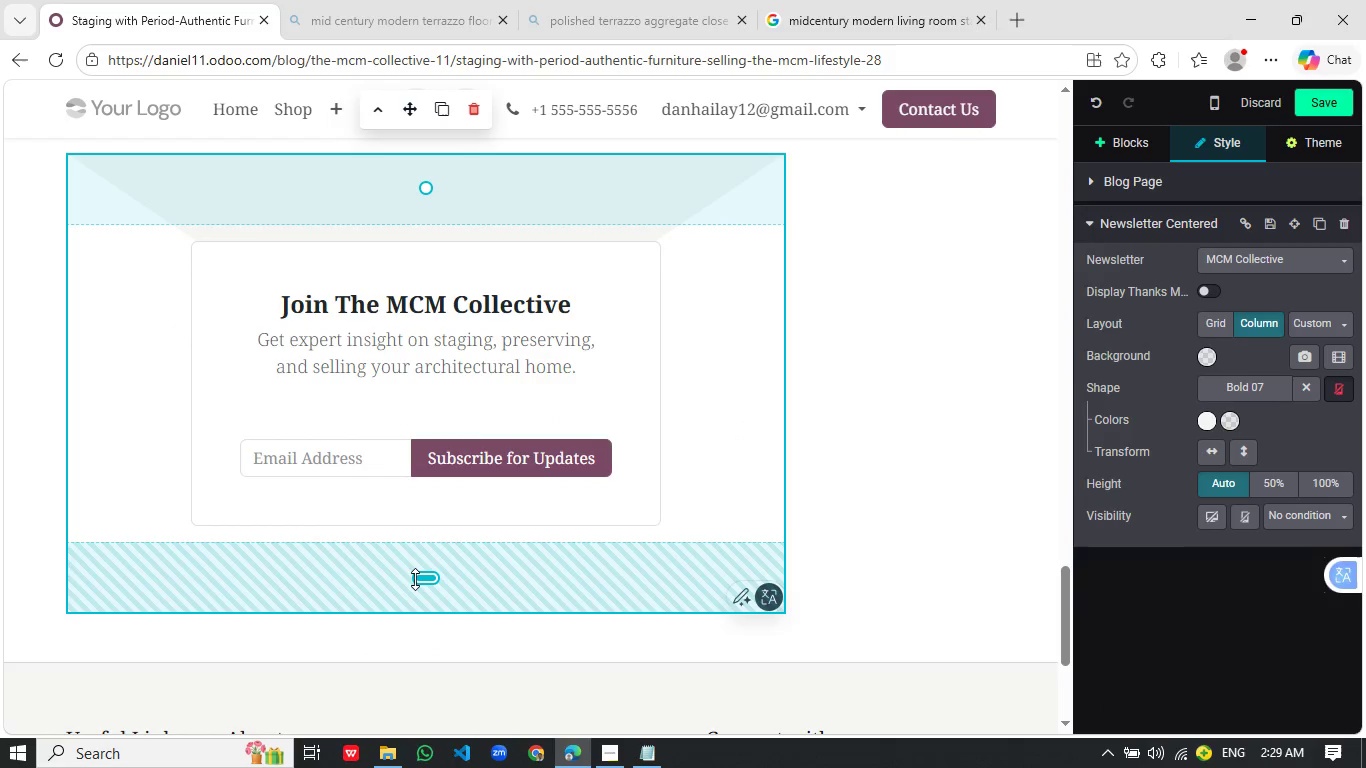 
scroll: coordinate [795, 436], scroll_direction: down, amount: 1.0
 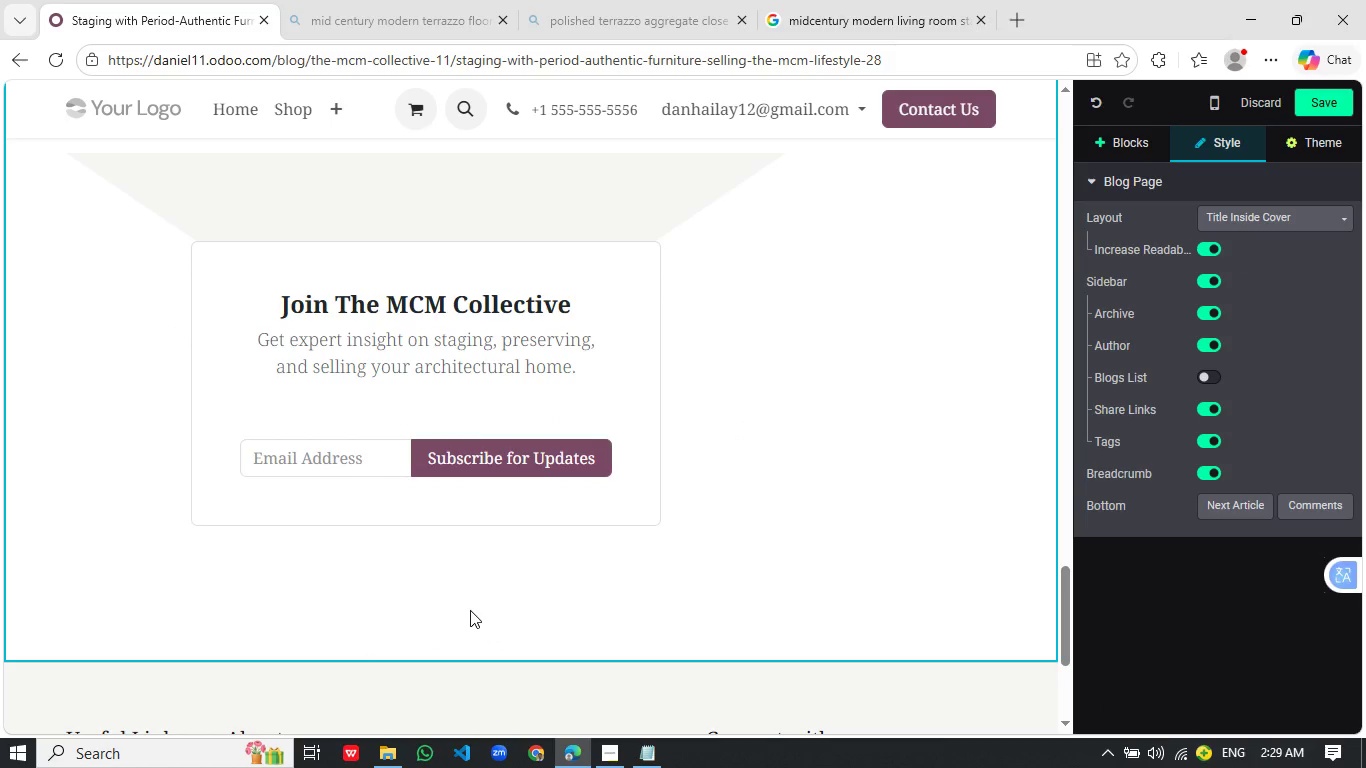 
left_click_drag(start_coordinate=[415, 579], to_coordinate=[435, 516])
 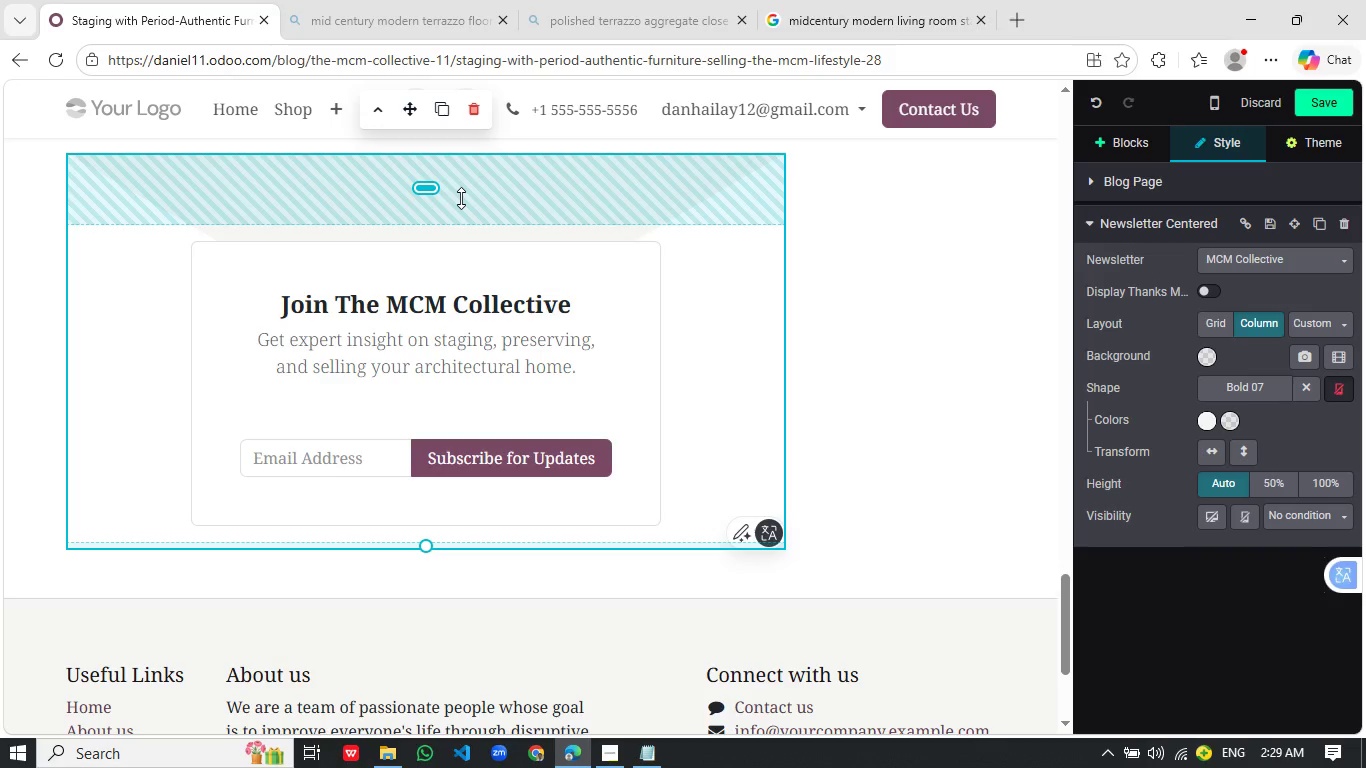 
left_click_drag(start_coordinate=[462, 198], to_coordinate=[519, 148])
 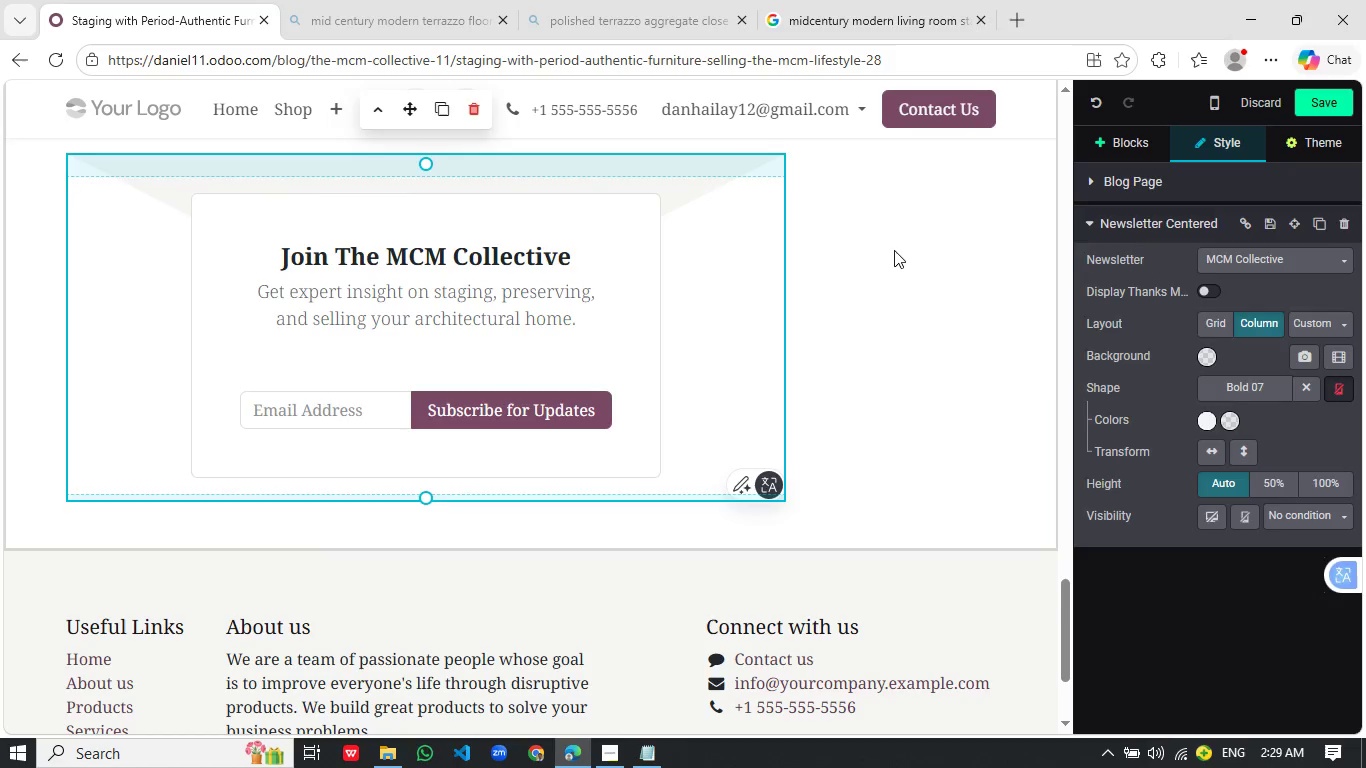 
left_click([894, 250])
 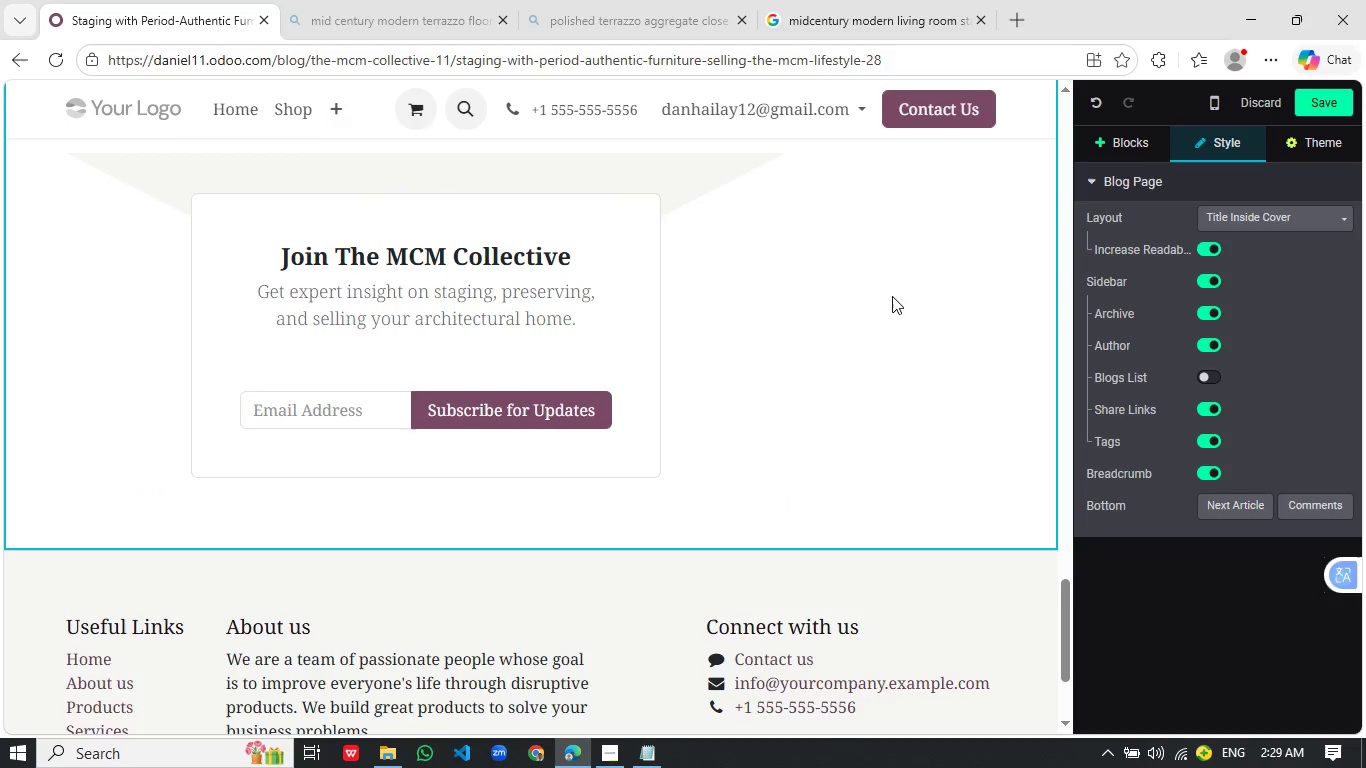 
scroll: coordinate [886, 305], scroll_direction: up, amount: 2.0
 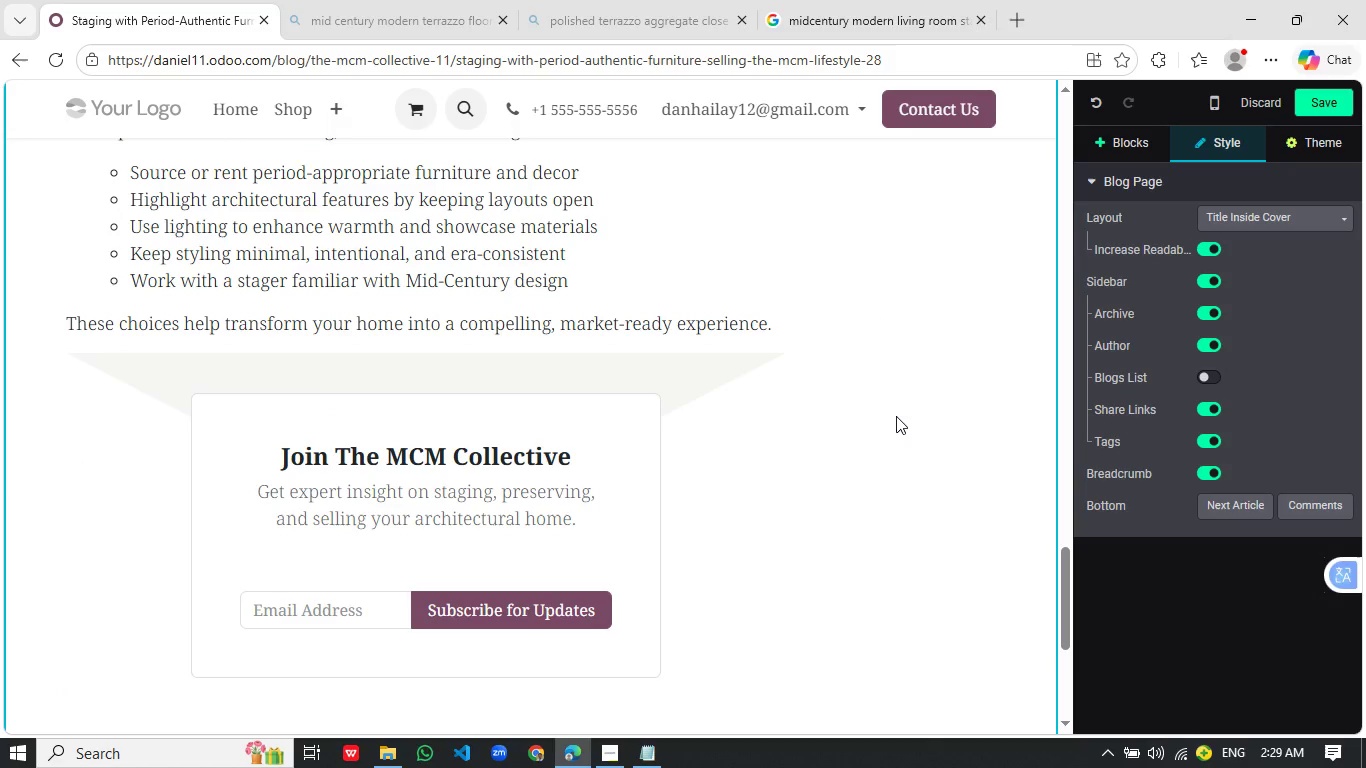 
left_click([405, 455])
 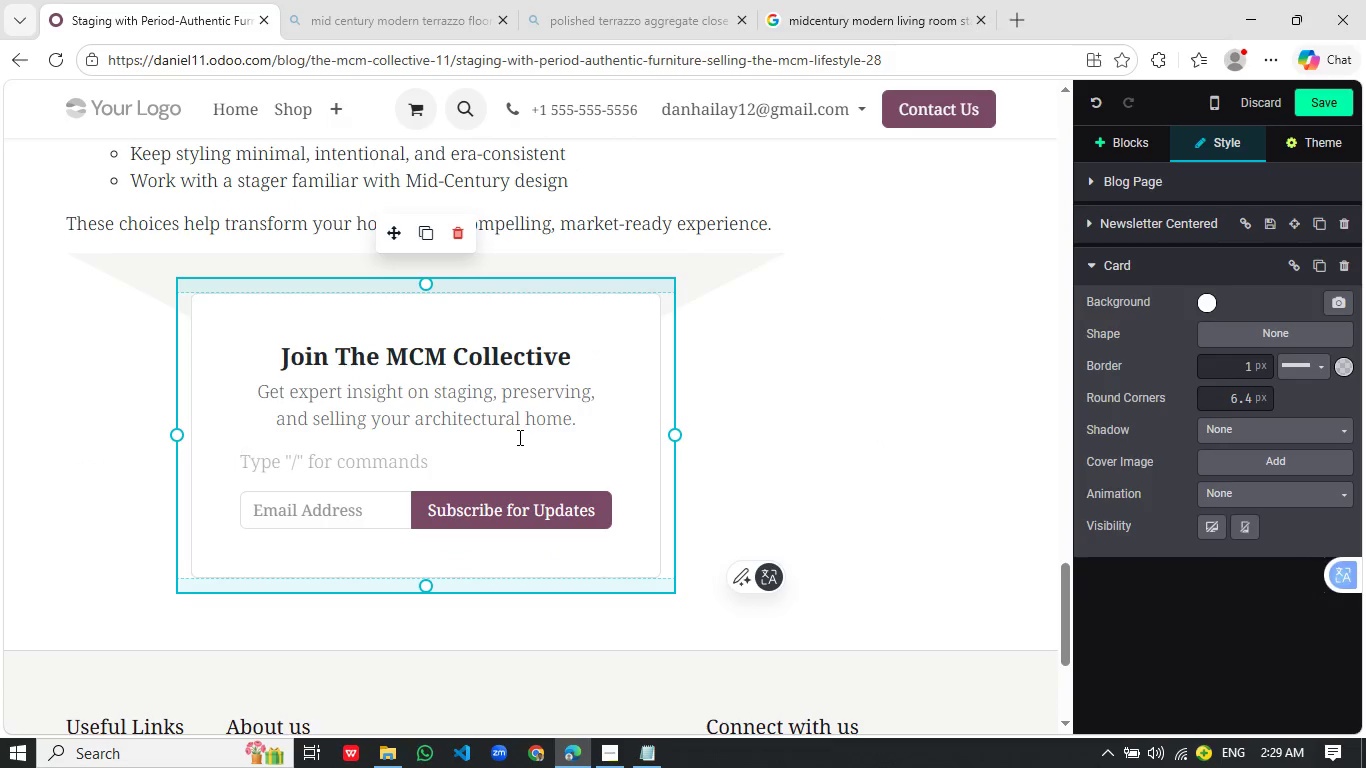 
scroll: coordinate [880, 429], scroll_direction: down, amount: 1.0
 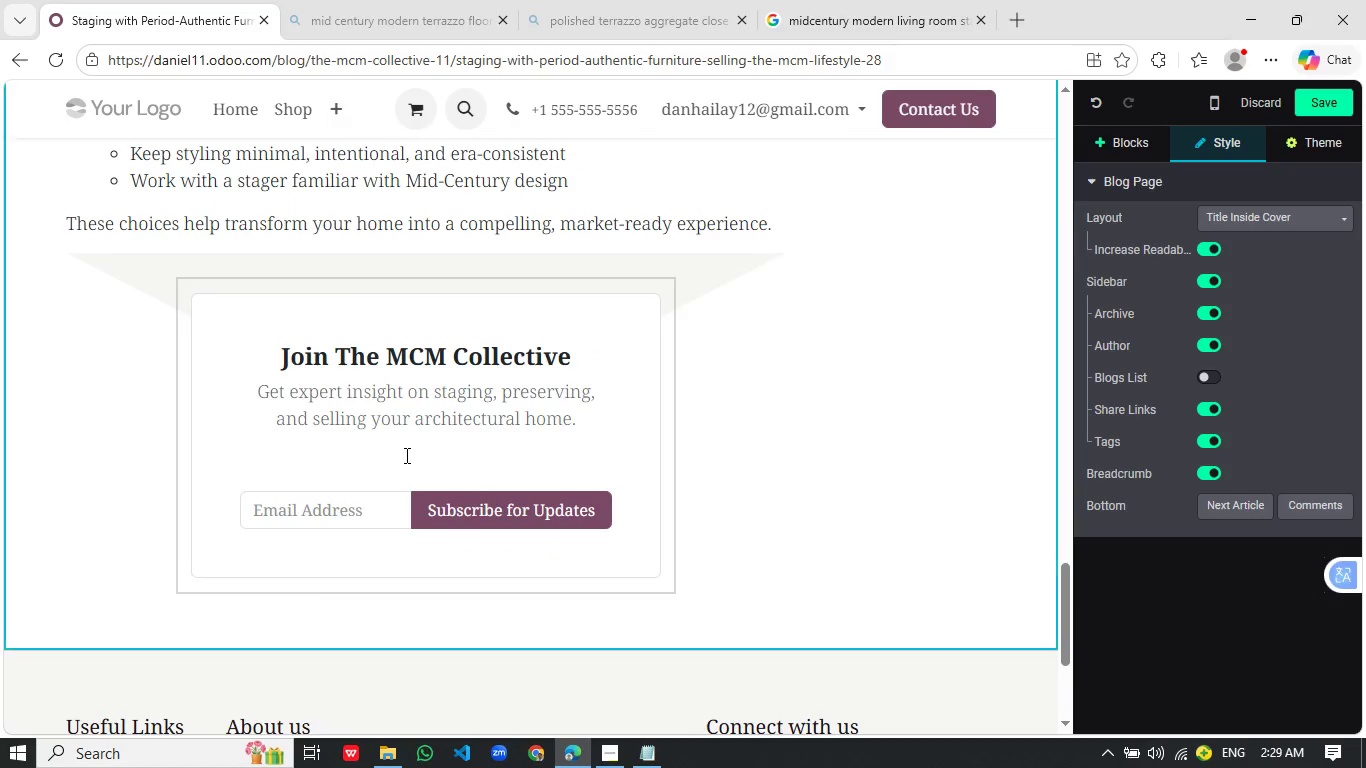 
key(Backspace)
 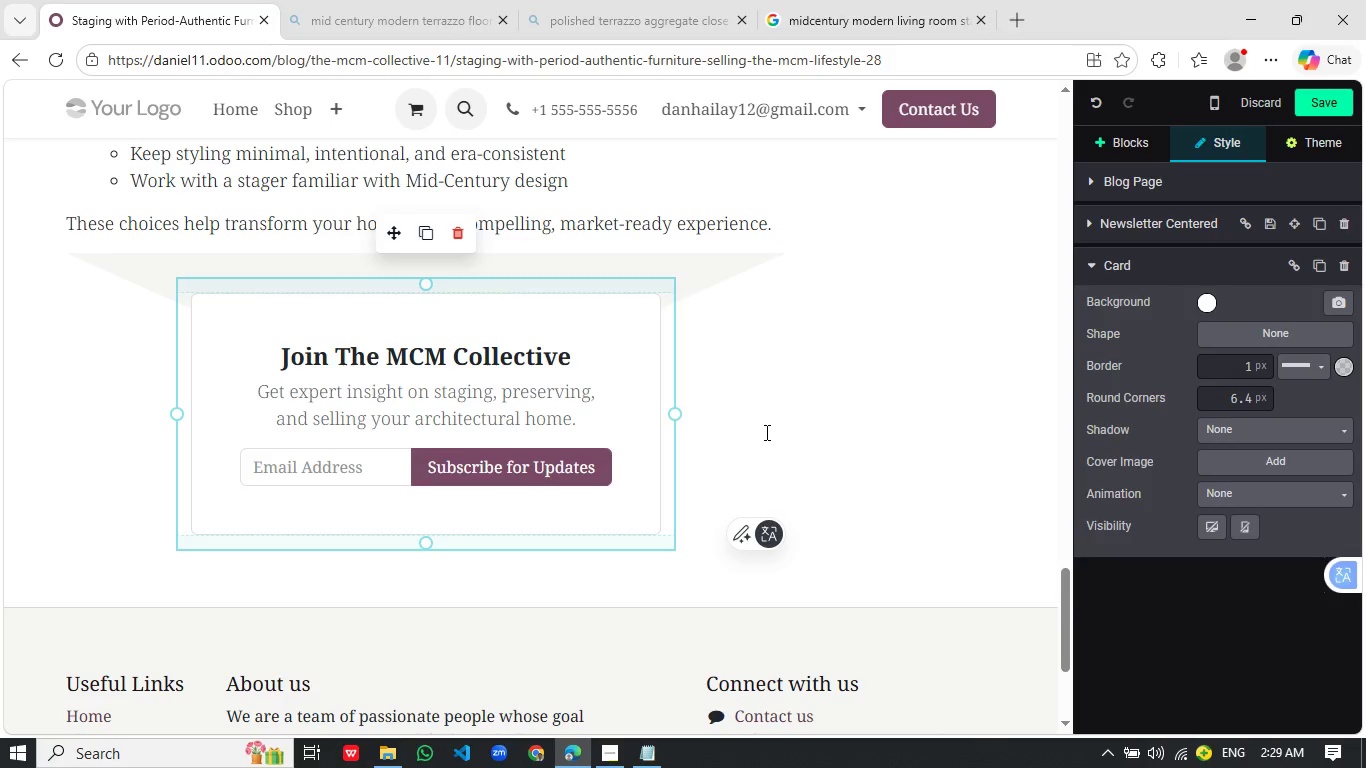 
left_click([875, 387])
 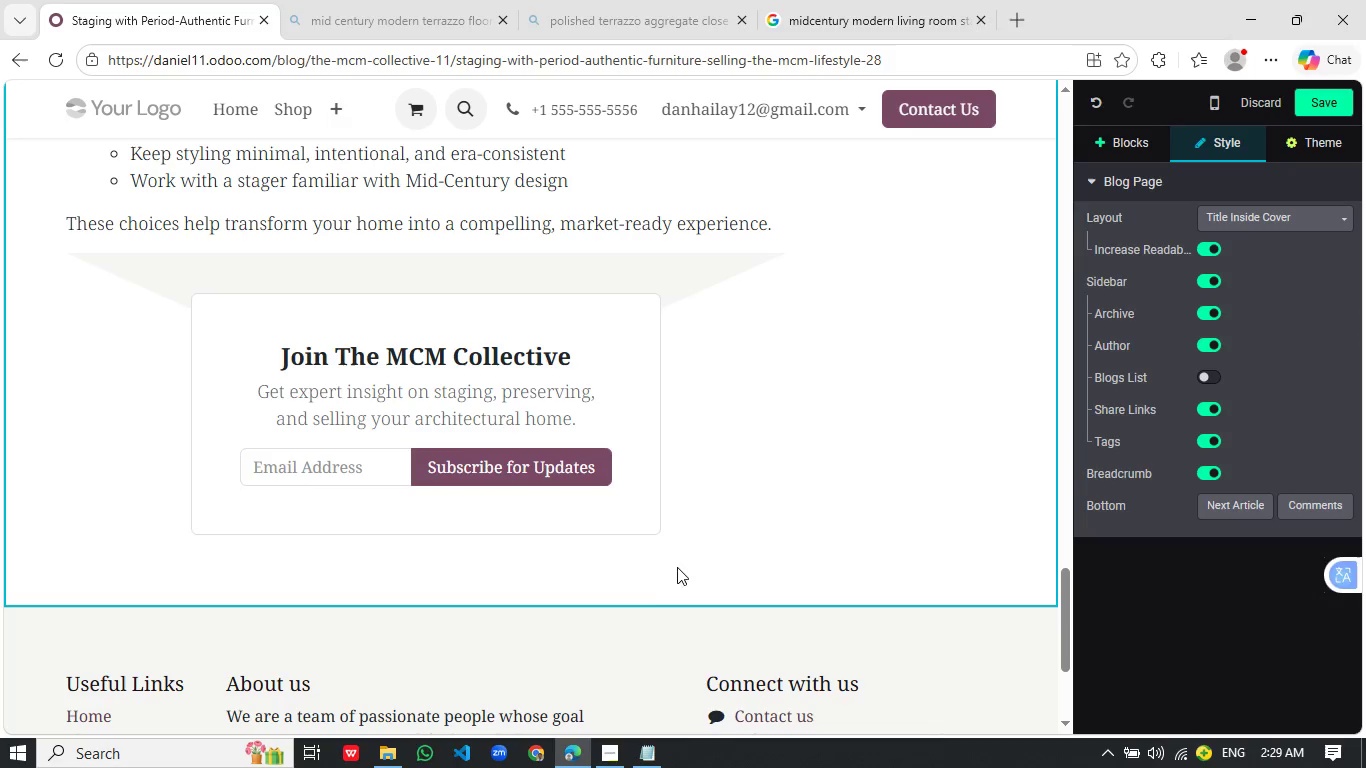 
left_click([655, 578])
 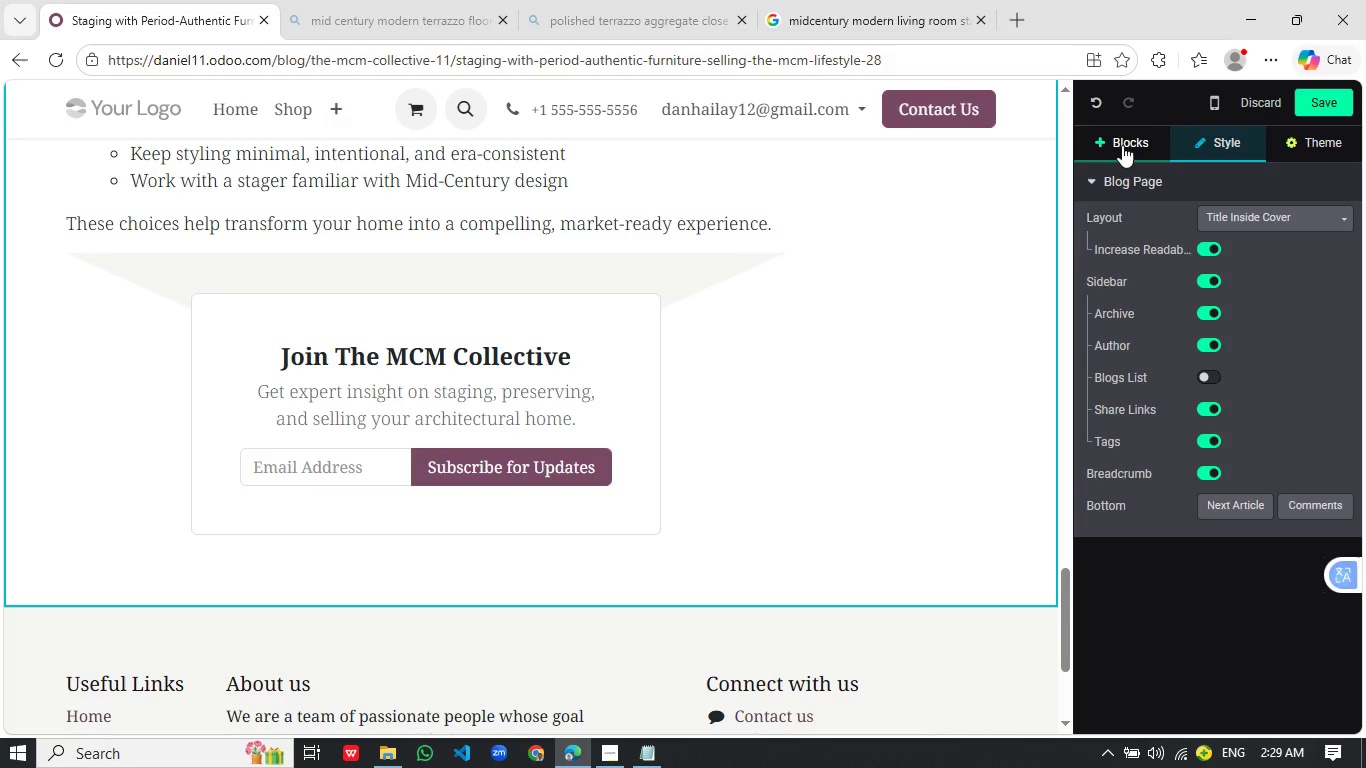 
left_click([1124, 142])
 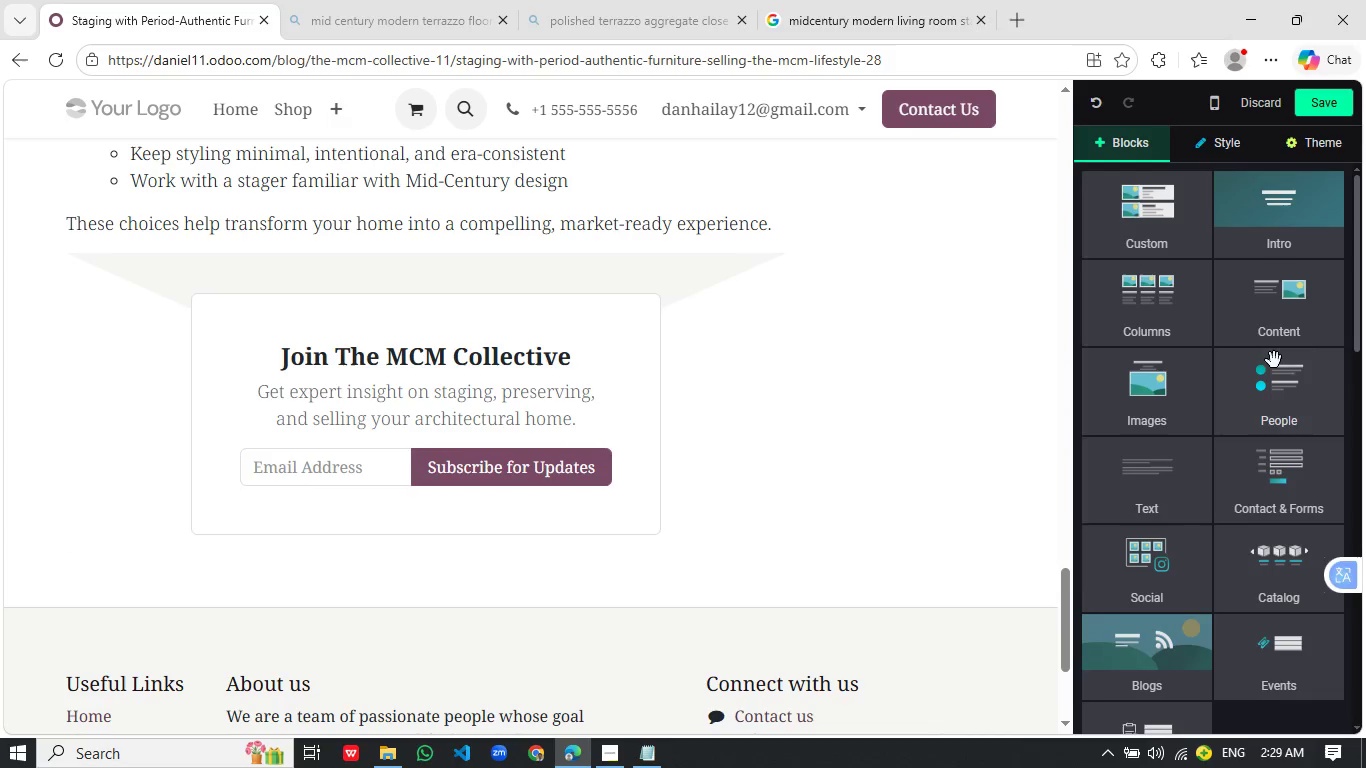 
left_click([1305, 316])
 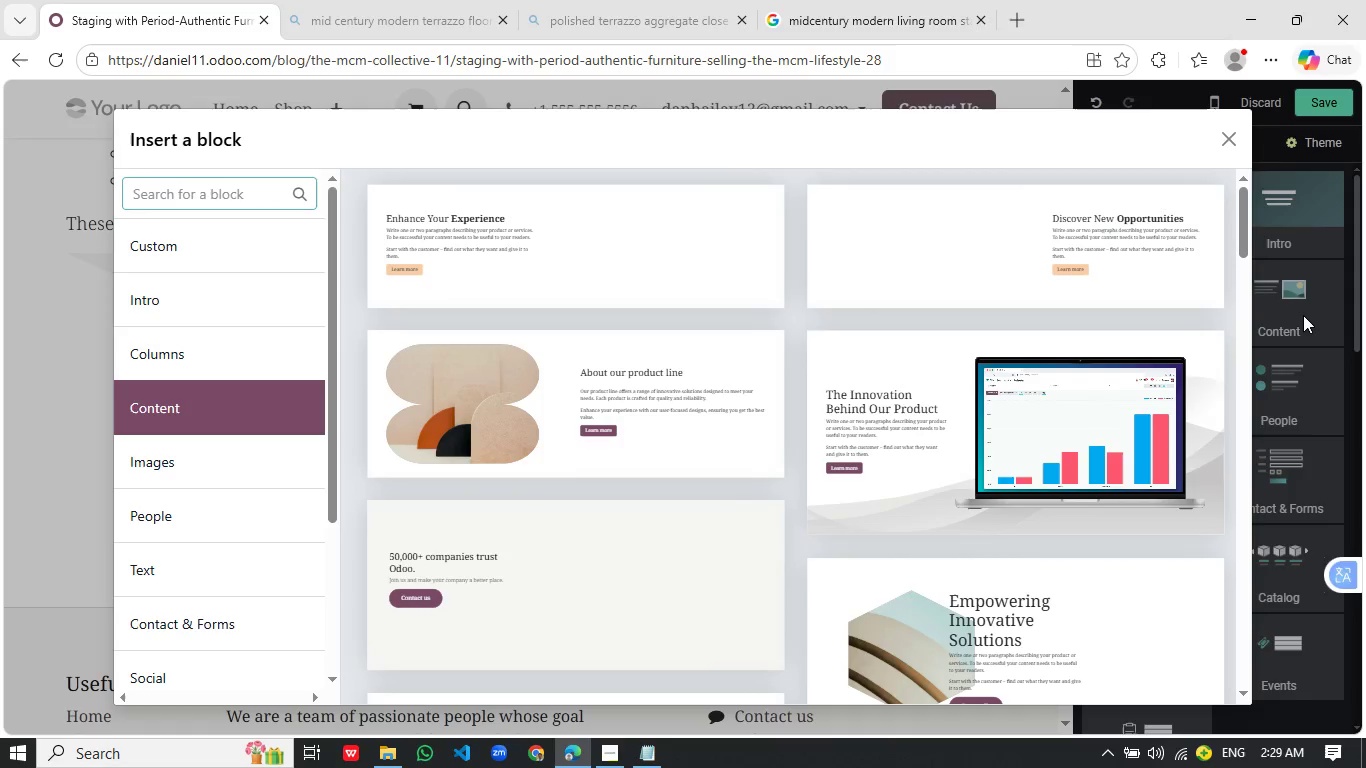 
scroll: coordinate [895, 535], scroll_direction: down, amount: 20.0
 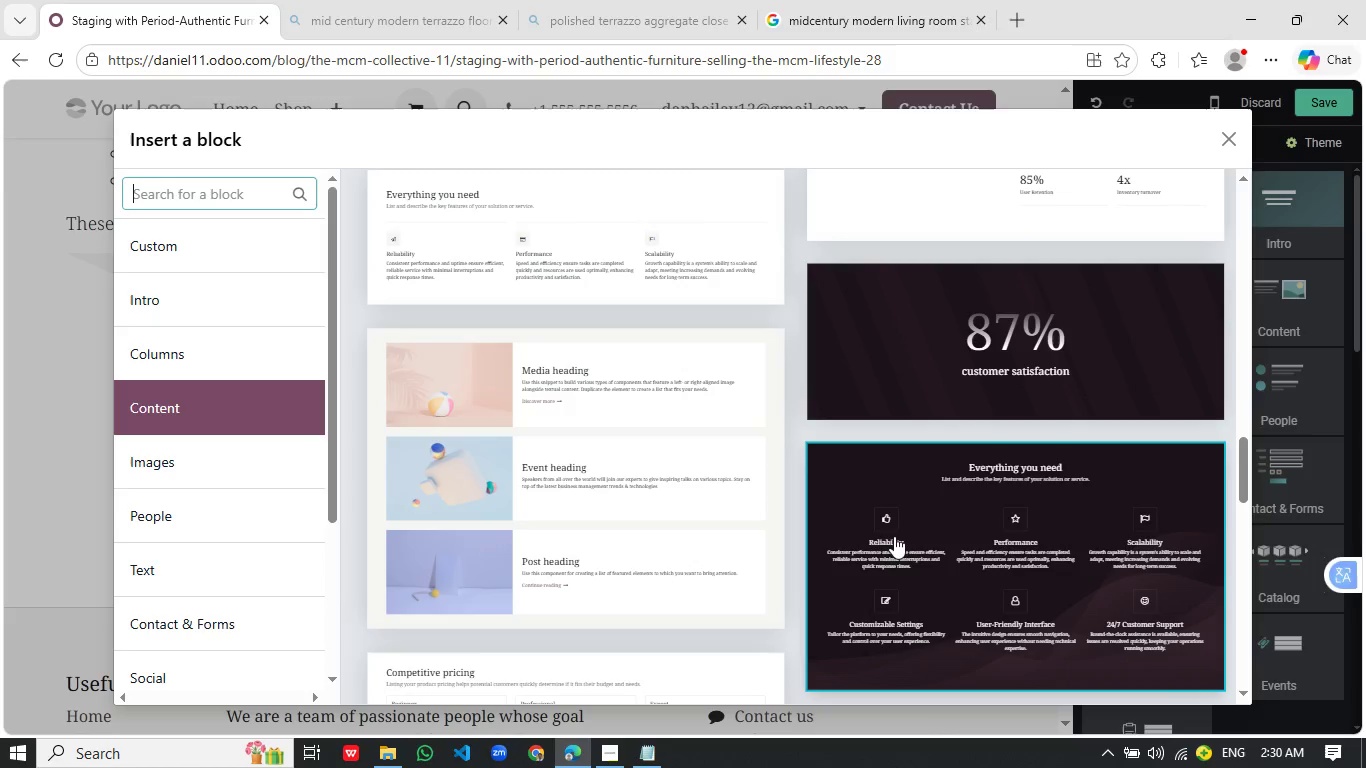 
wait(29.34)
 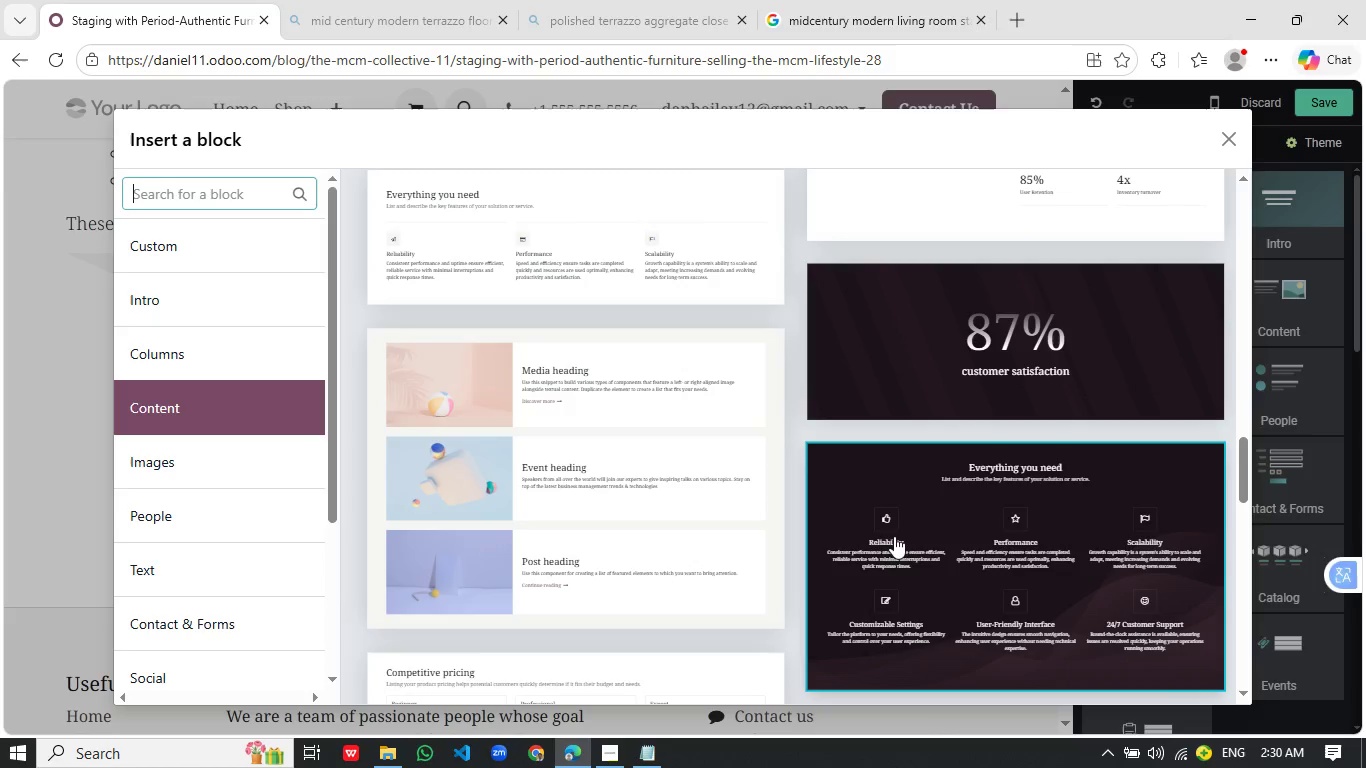 
scroll: coordinate [778, 493], scroll_direction: up, amount: 9.0
 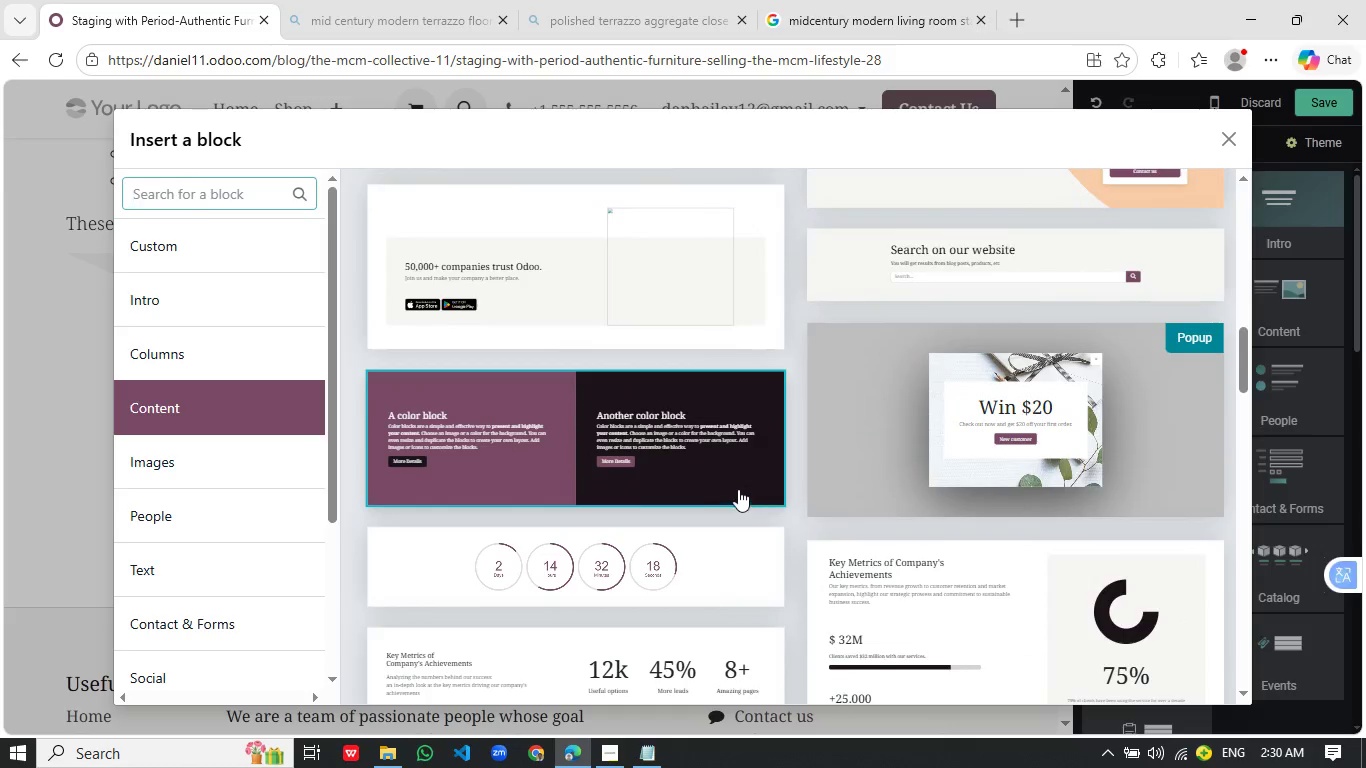 
left_click([1046, 360])
 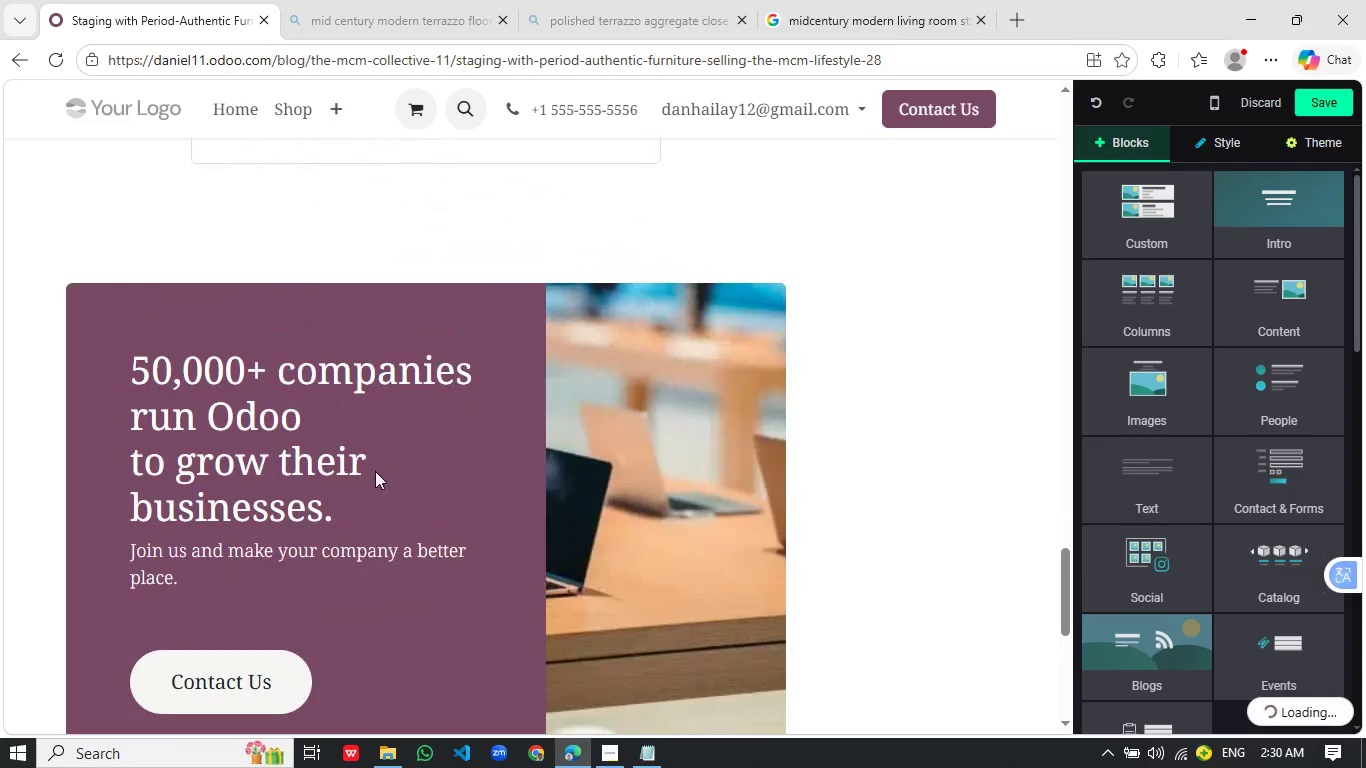 
scroll: coordinate [743, 487], scroll_direction: up, amount: 4.0
 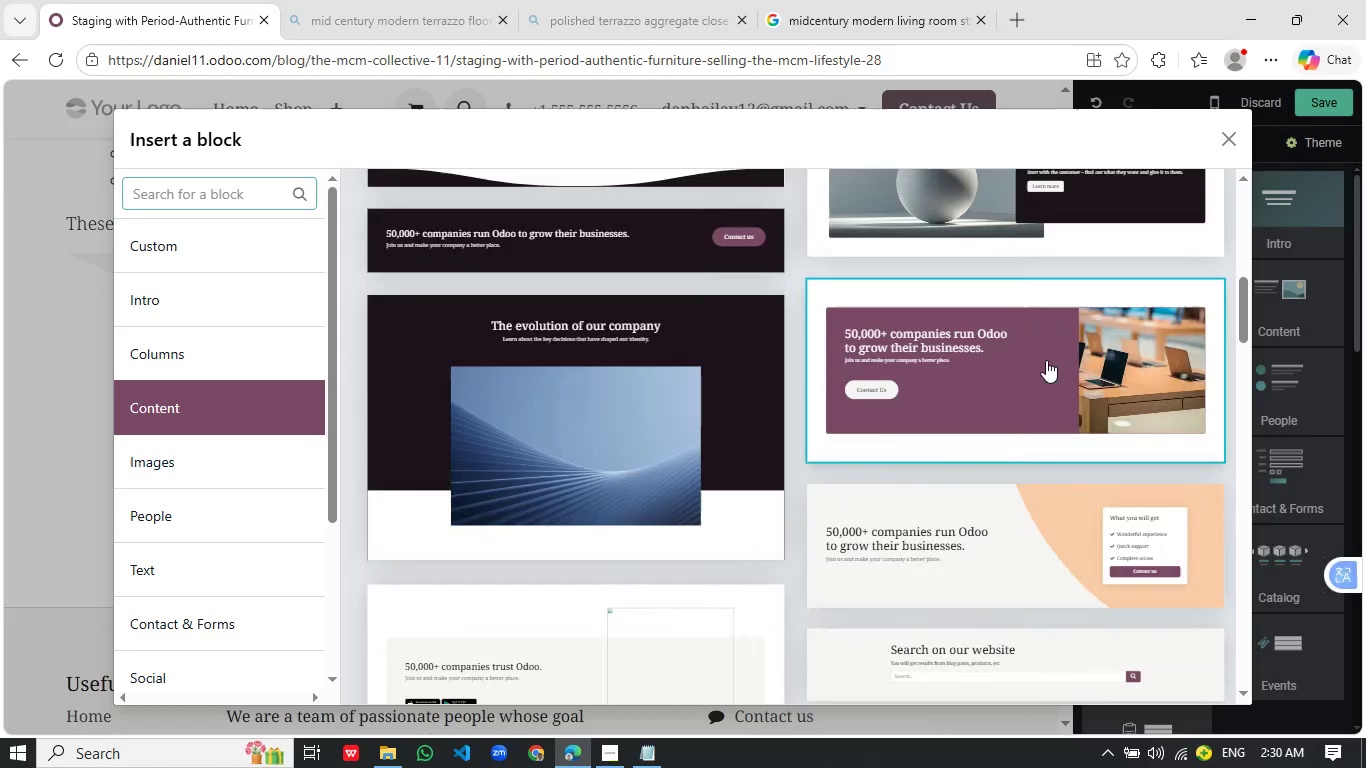 
left_click_drag(start_coordinate=[355, 499], to_coordinate=[86, 353])
 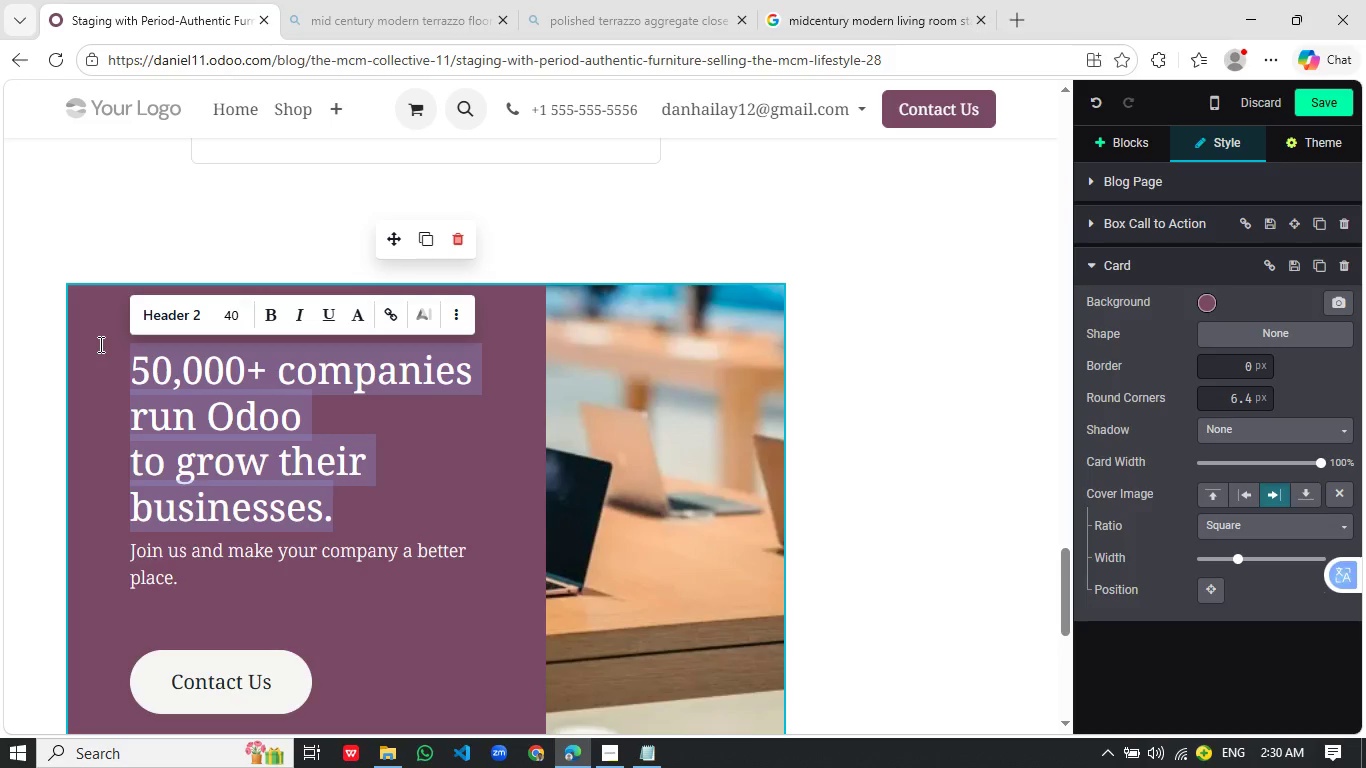 
wait(19.11)
 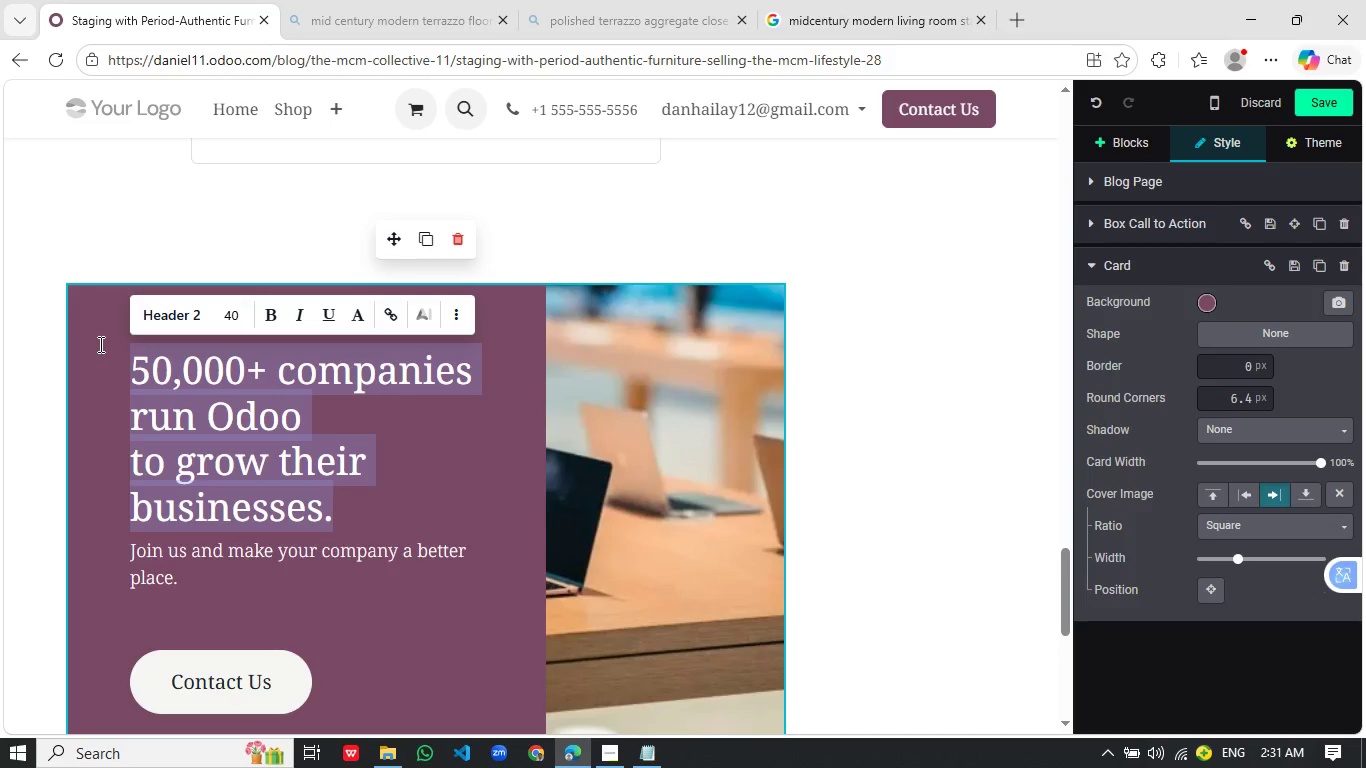 
type(Want Your)
 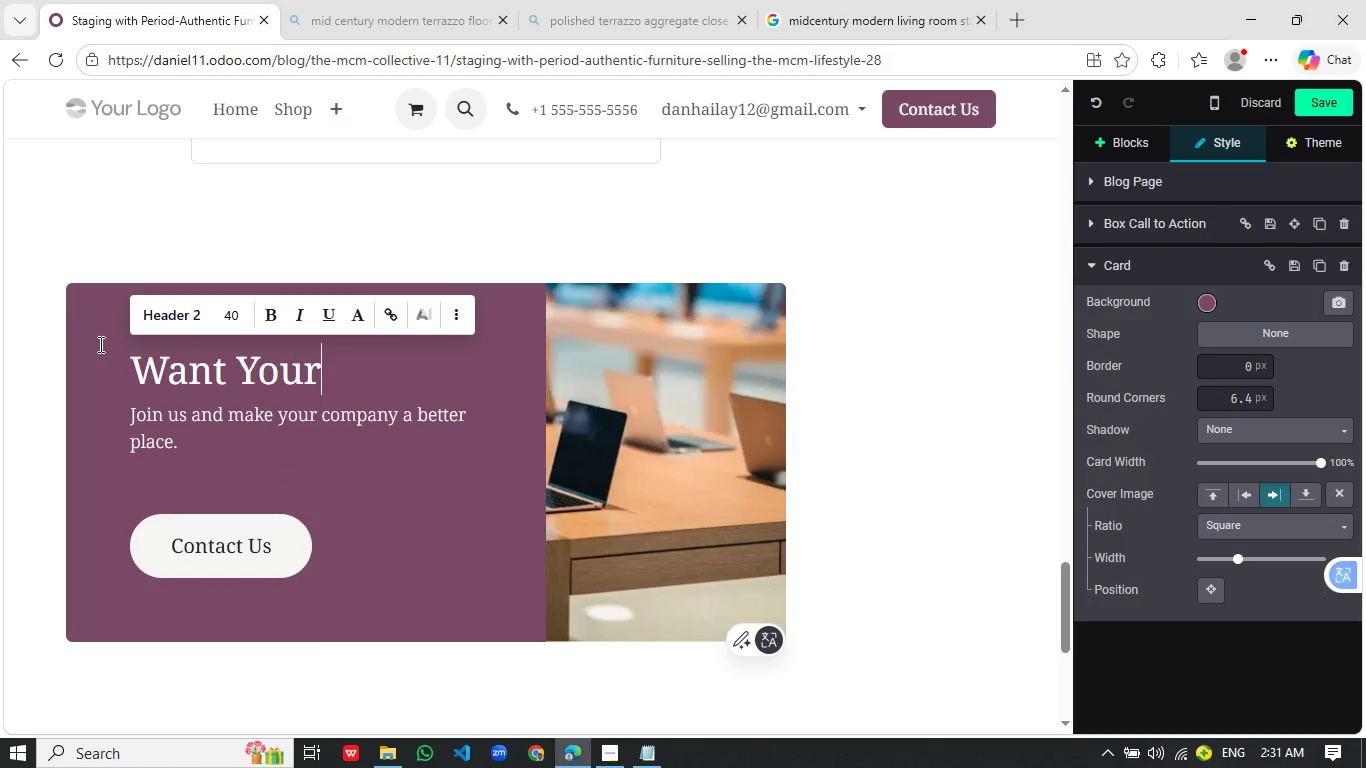 
wait(6.8)
 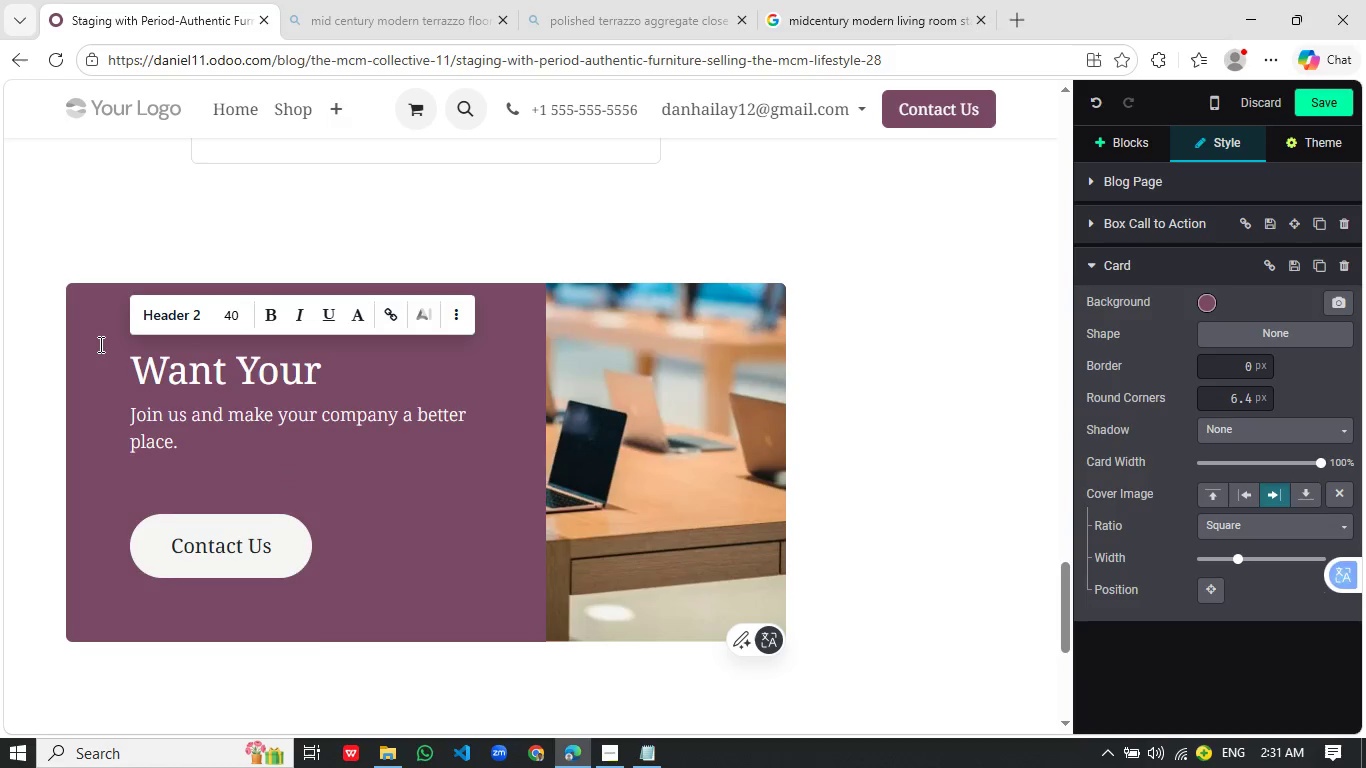 
type( Home to s)
key(Backspace)
type(Stand Out to the Right Buyers?)
 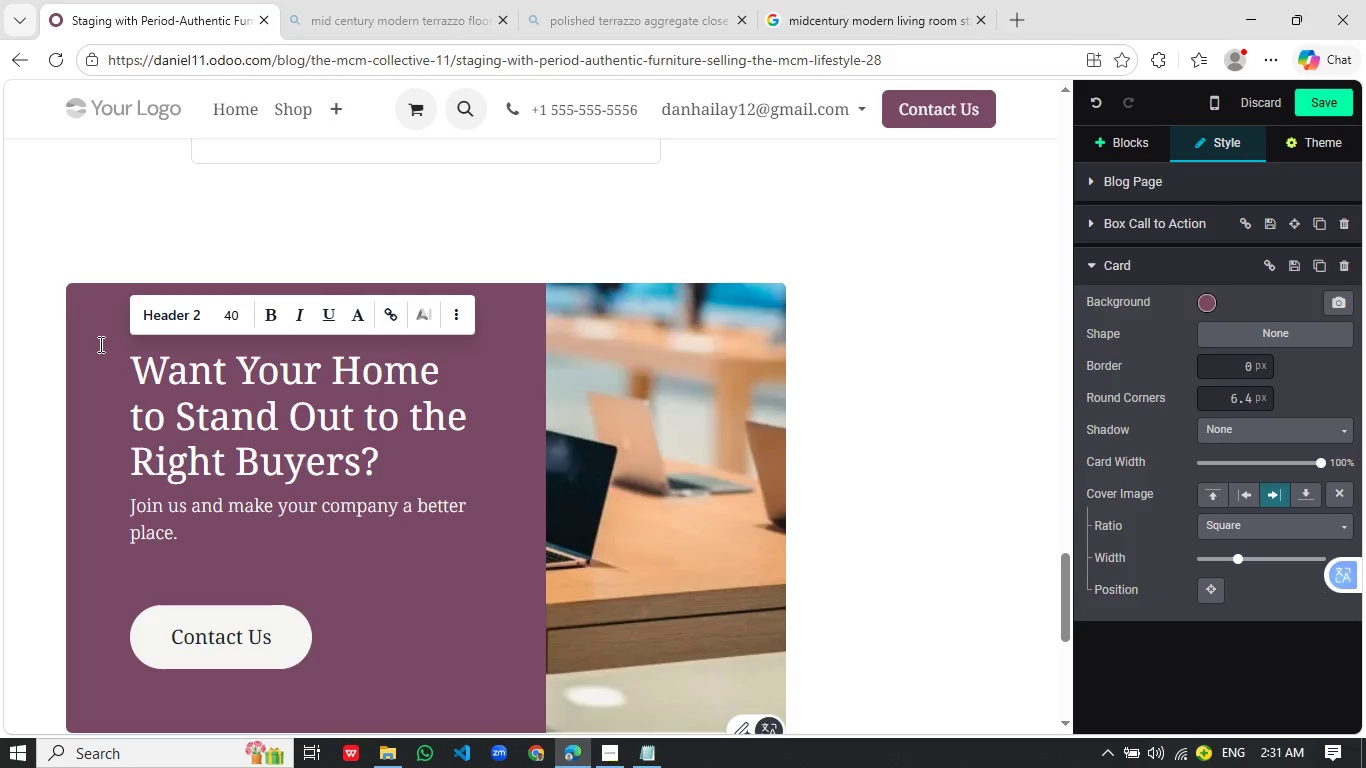 
left_click_drag(start_coordinate=[189, 527], to_coordinate=[125, 507])
 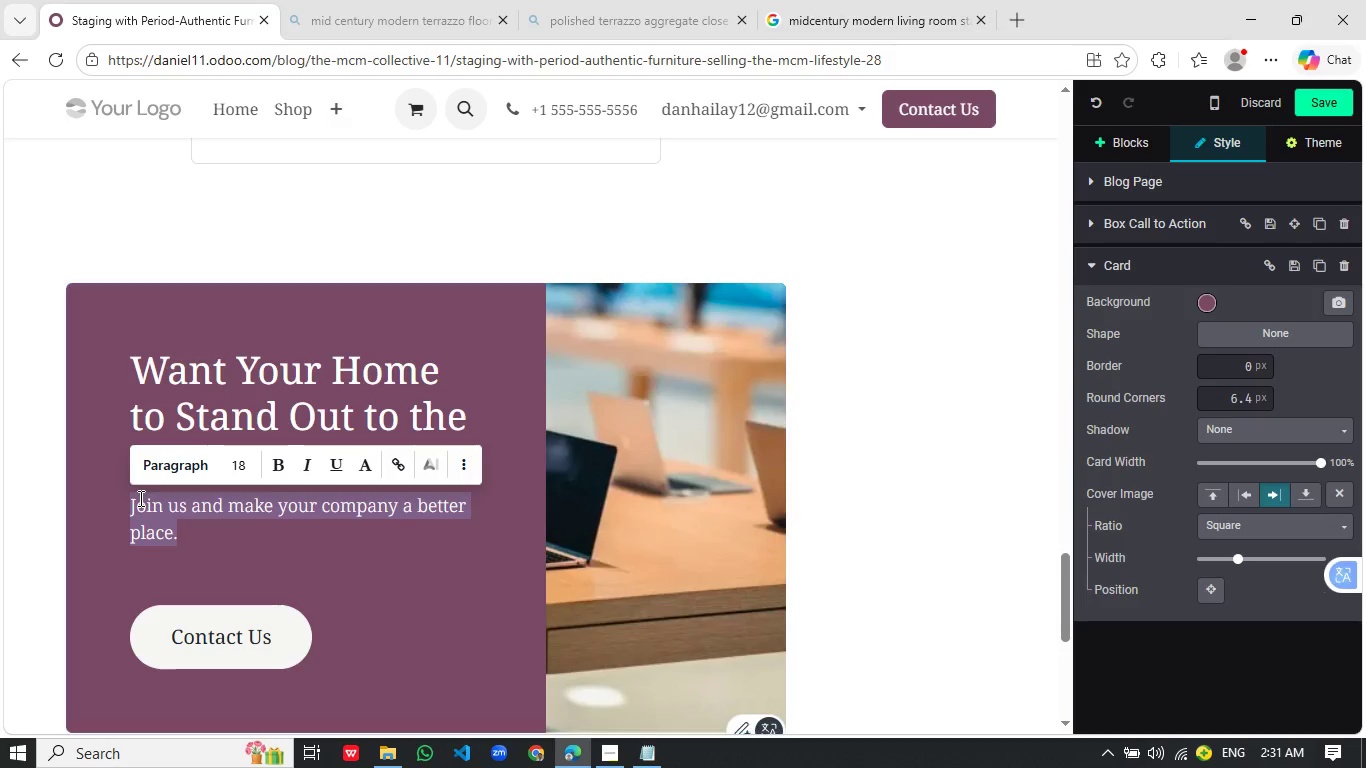 
key(Shift+D)
 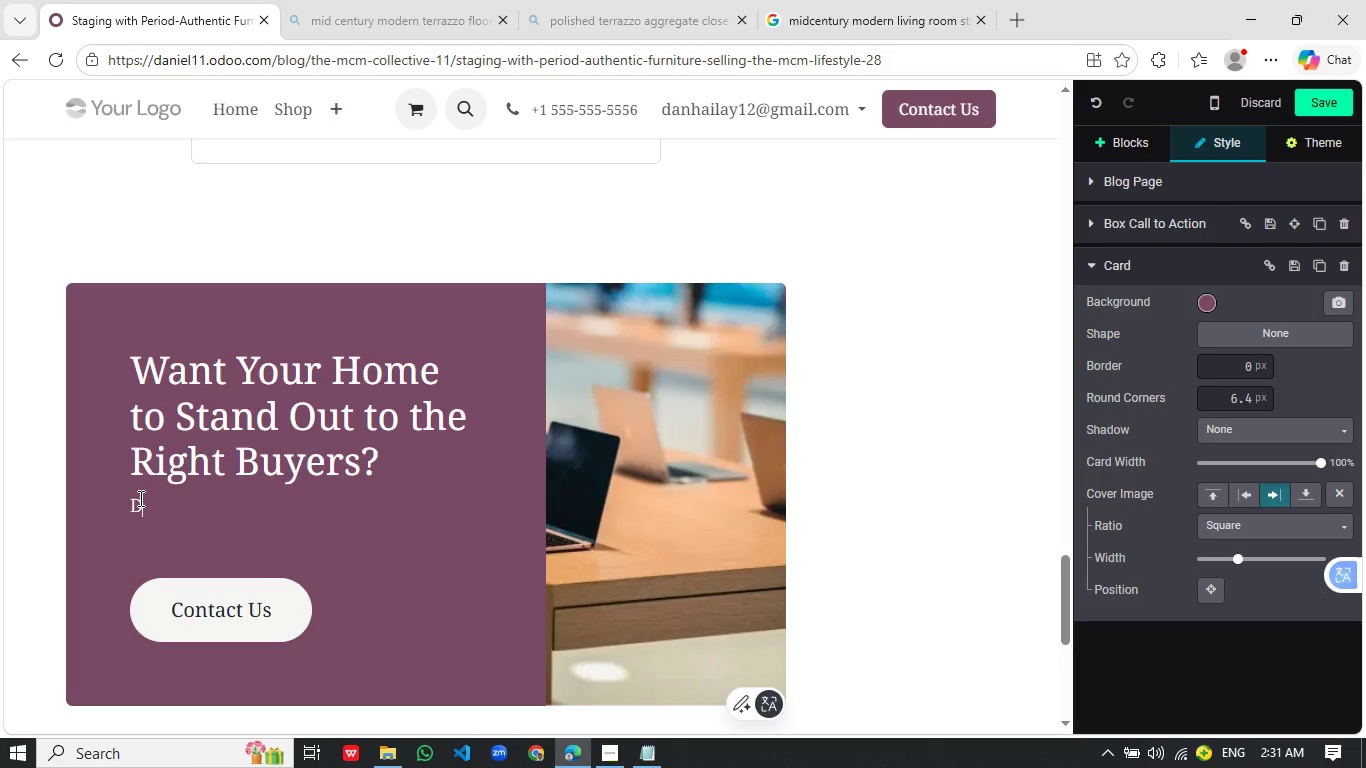 
wait(11.52)
 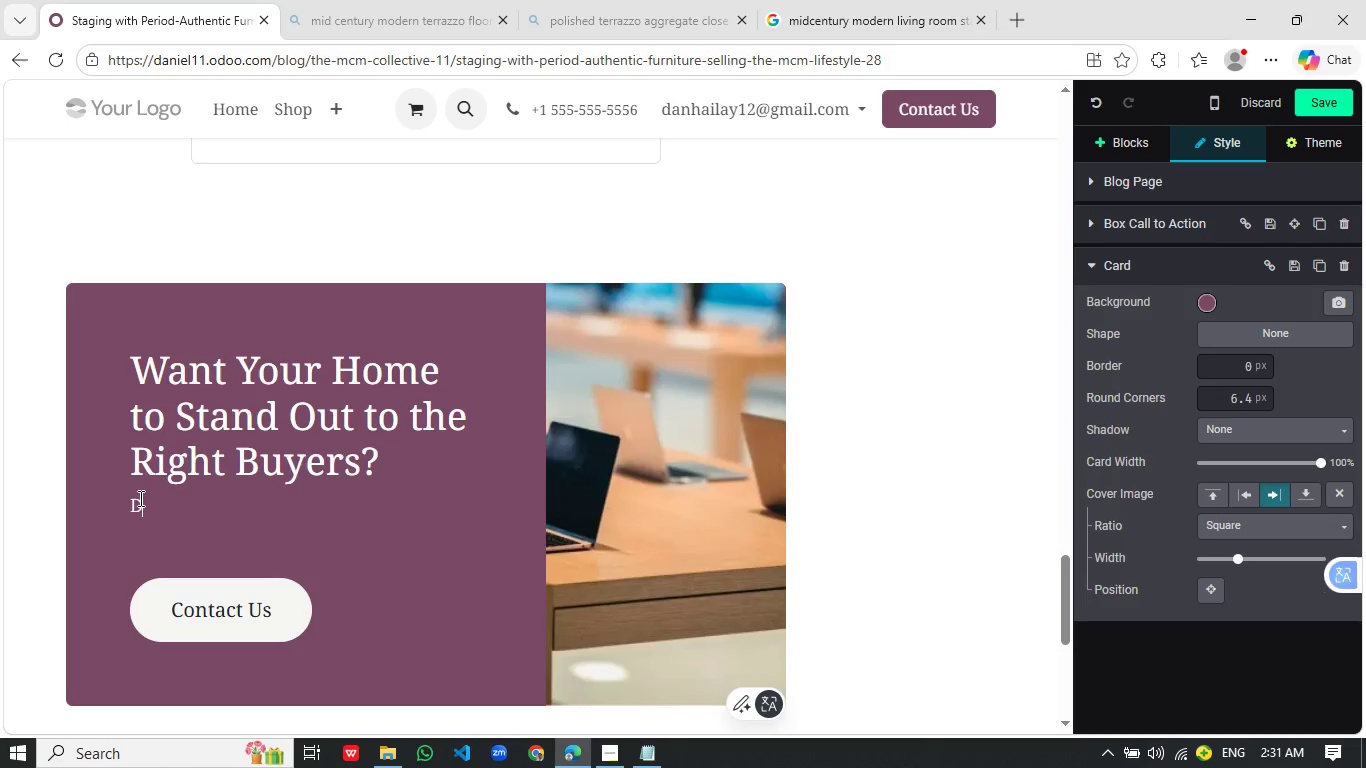 
type(ownload our MCM staging guide and learn how to create a space buyers connect with)
 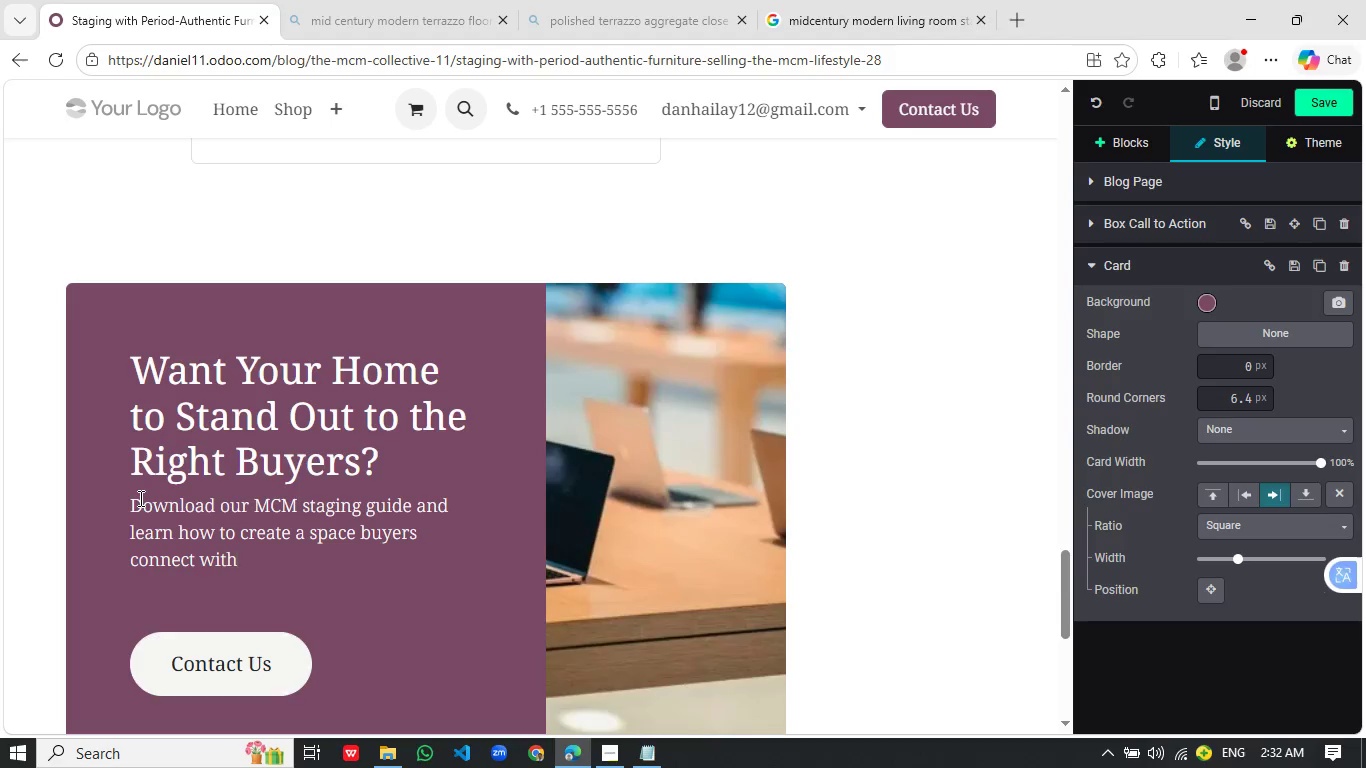 
wait(5.31)
 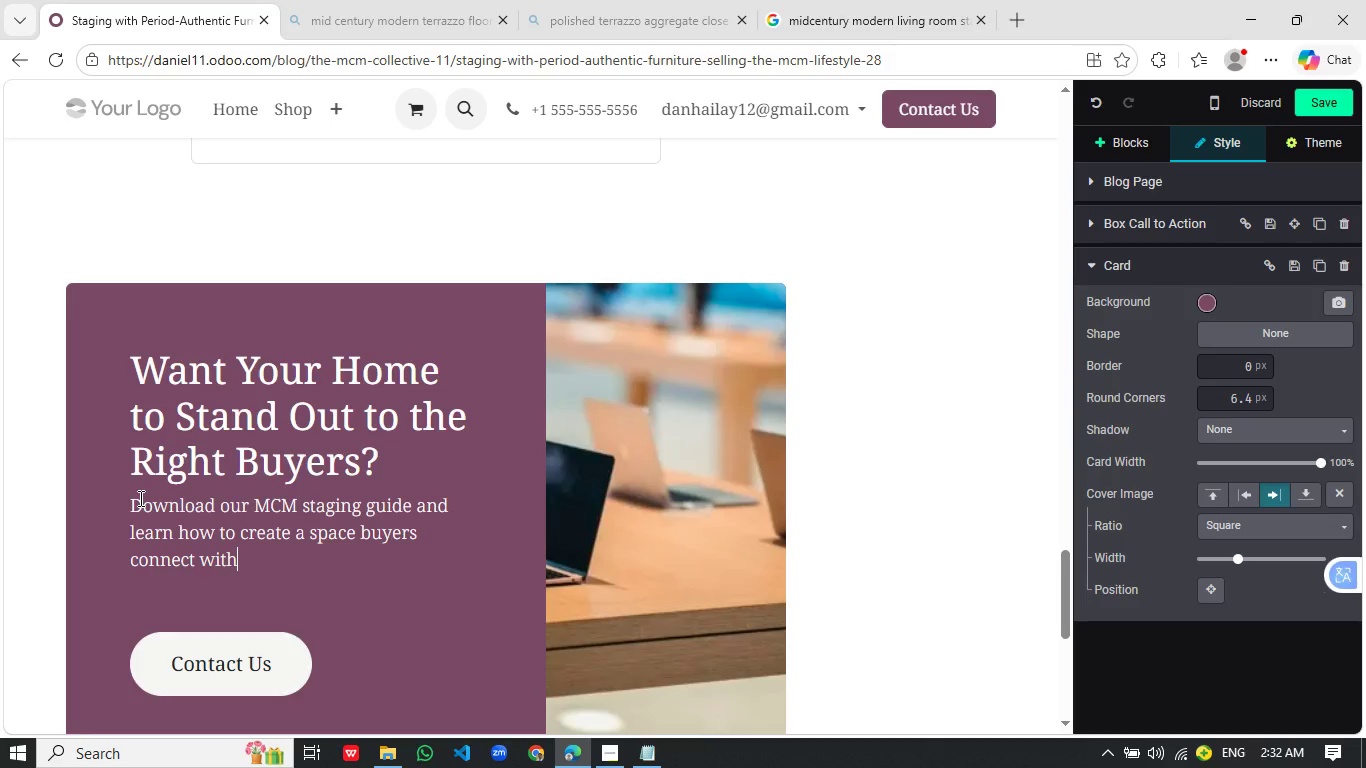 
type( instantly.)
 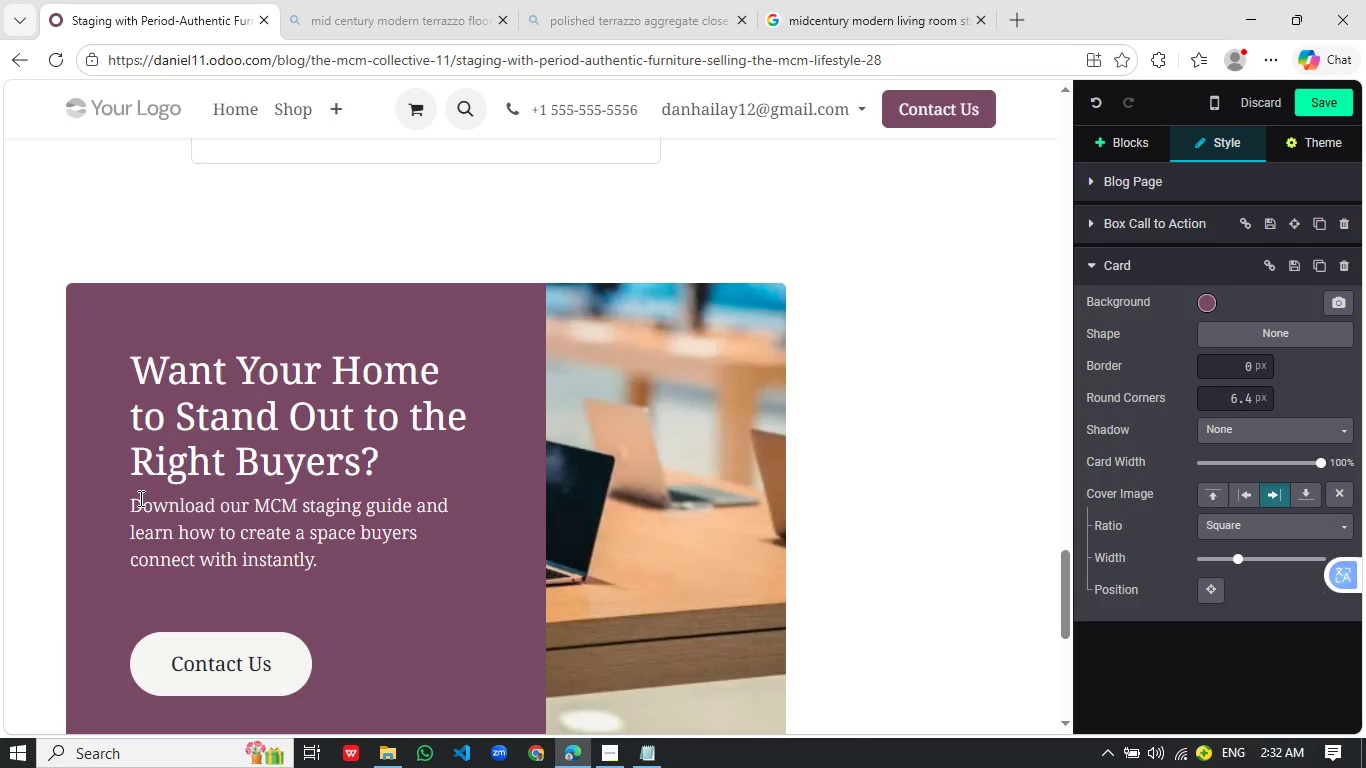 
wait(6.75)
 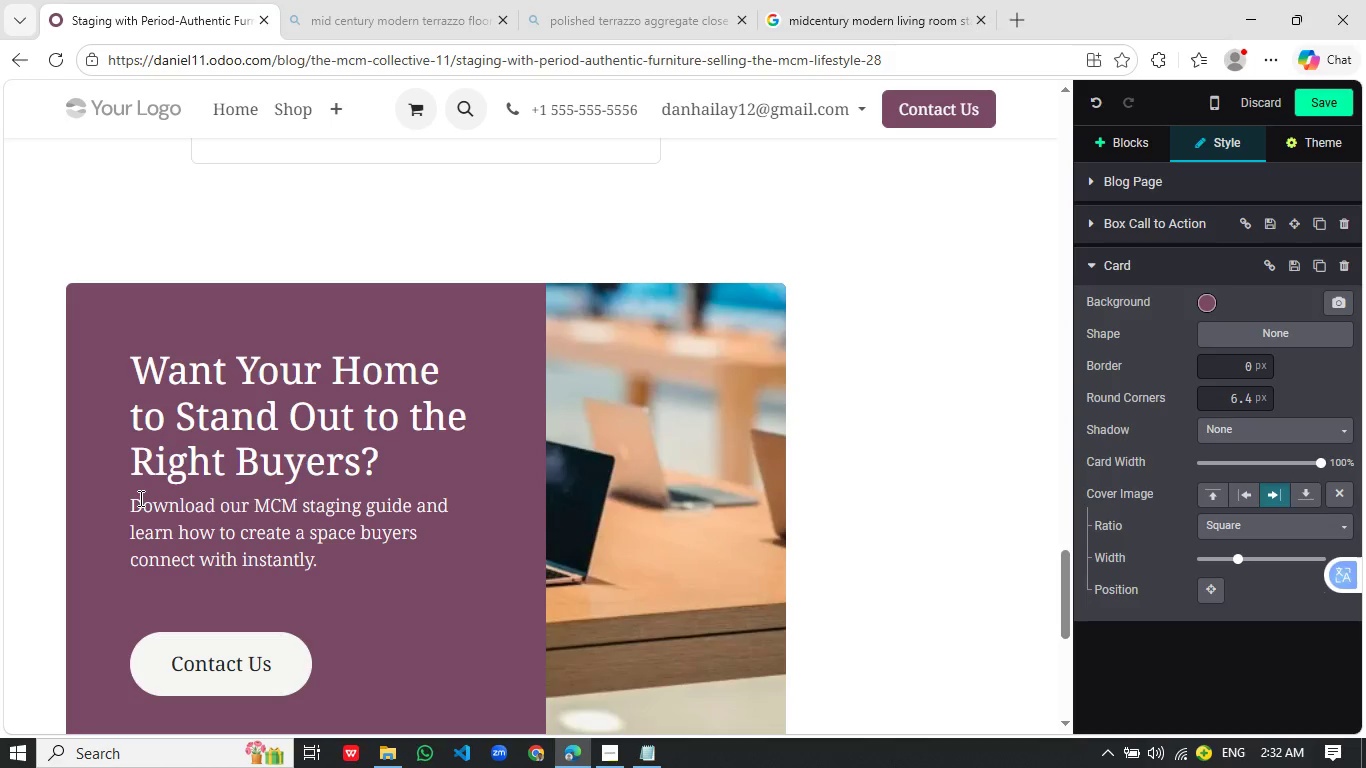 
left_click([201, 598])
 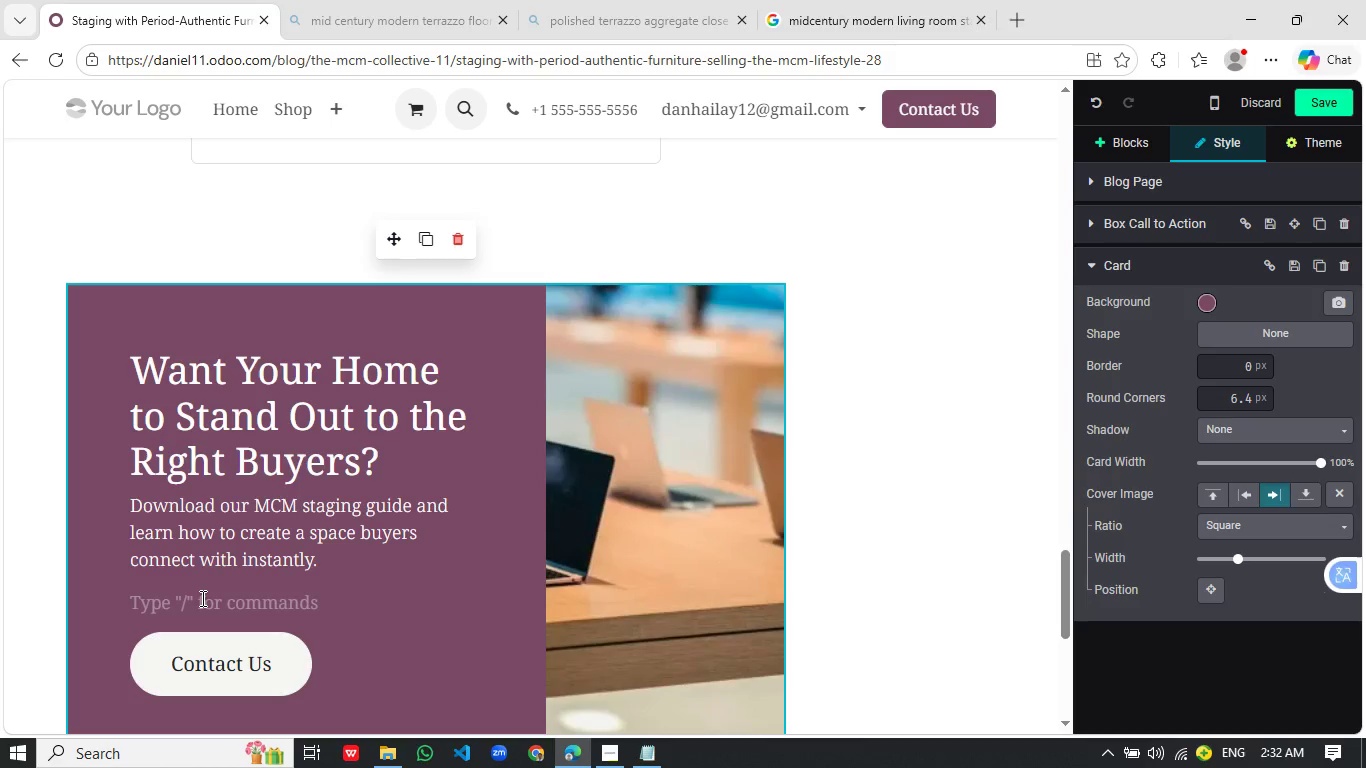 
key(Backspace)
 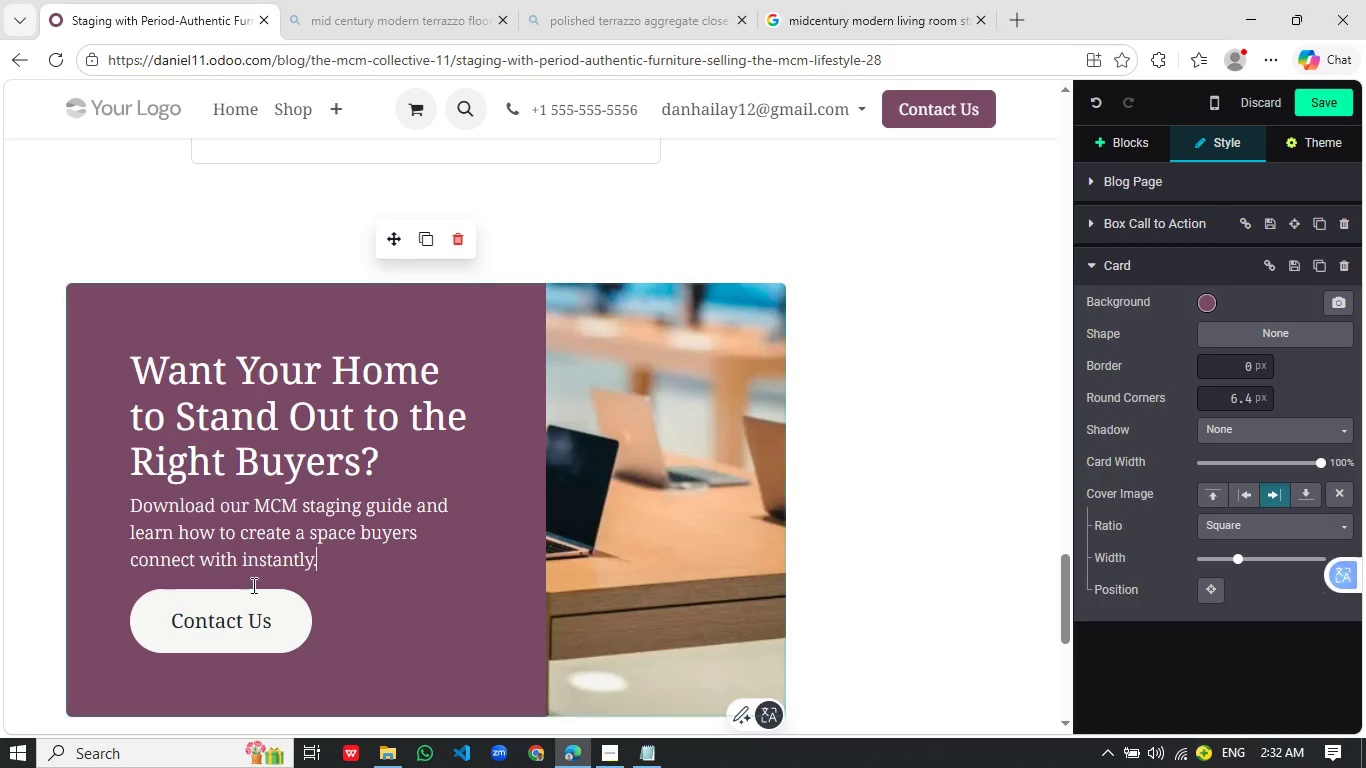 
left_click([279, 598])
 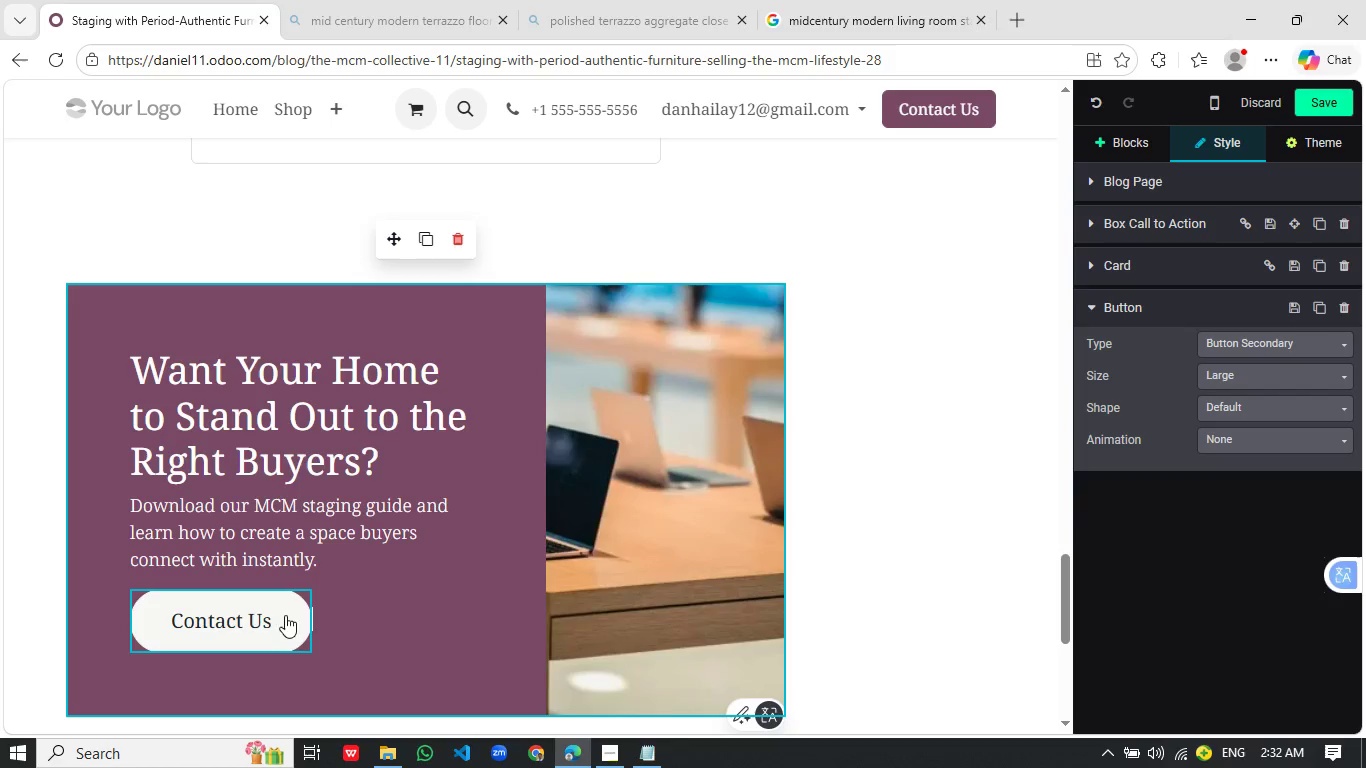 
left_click([249, 615])
 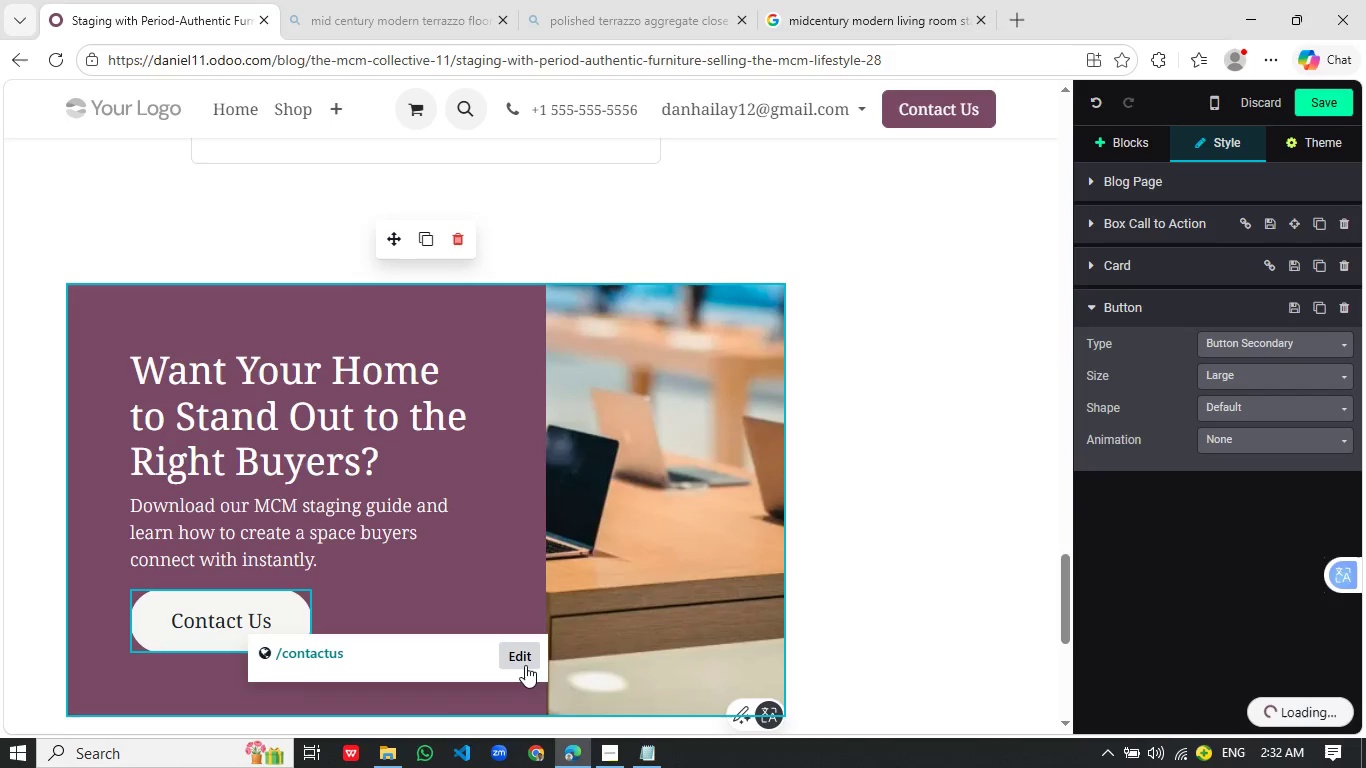 
left_click([525, 659])
 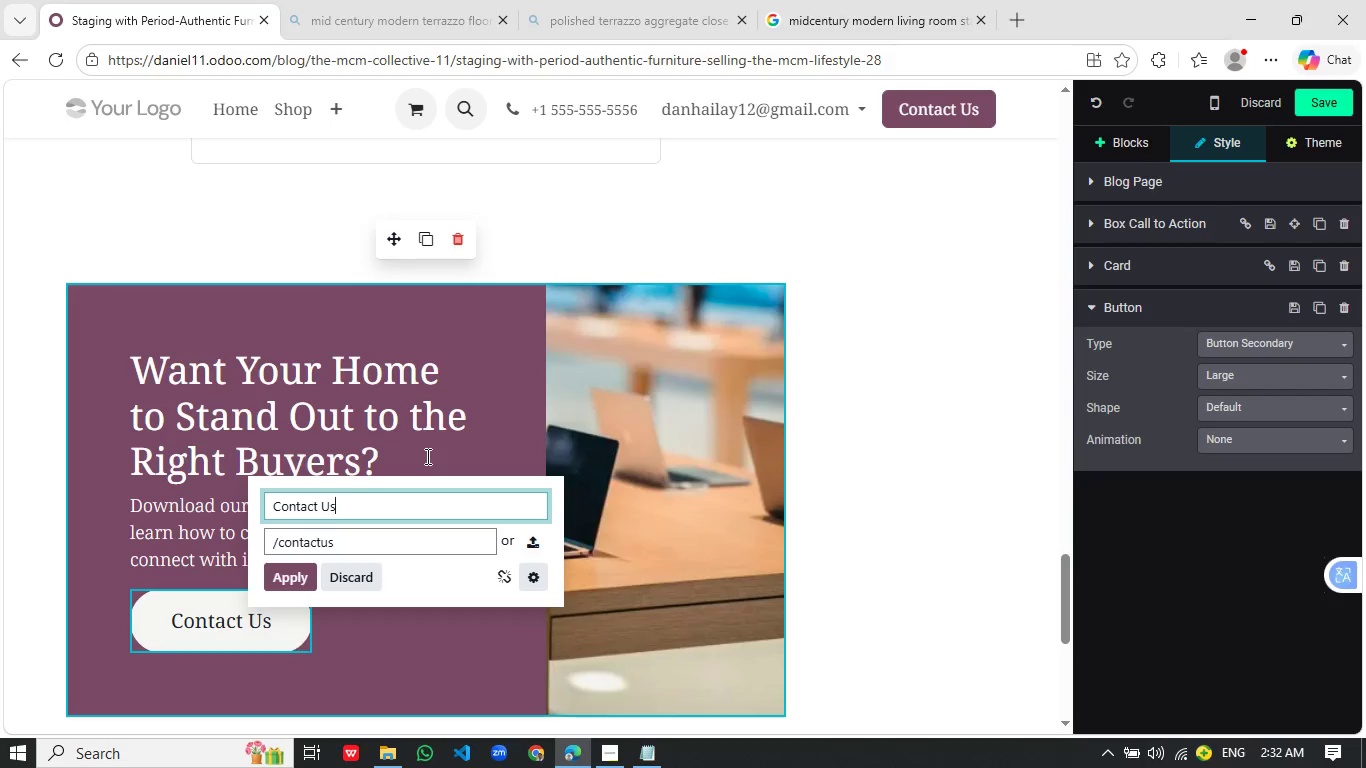 
hold_key(key=Backspace, duration=1.01)
 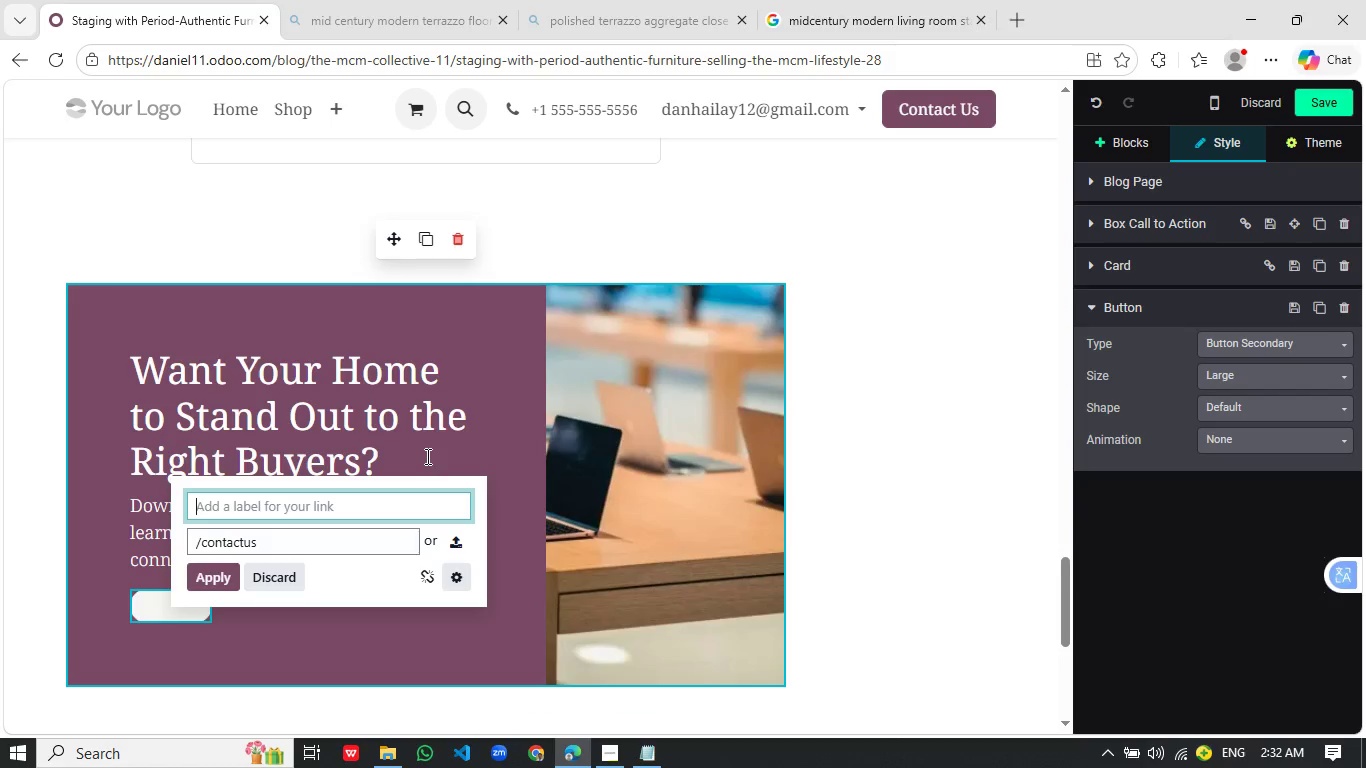 
type(Get the Style Guide)
 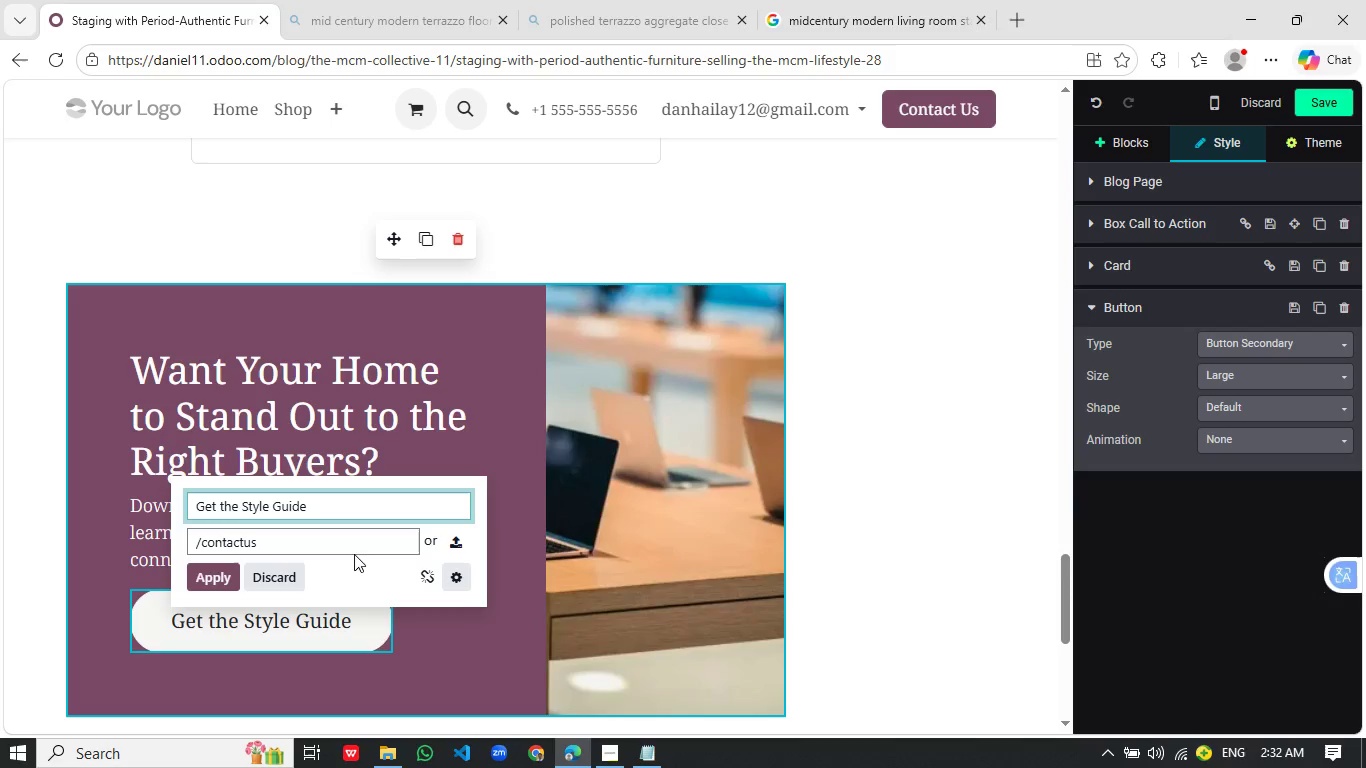 
left_click([212, 579])
 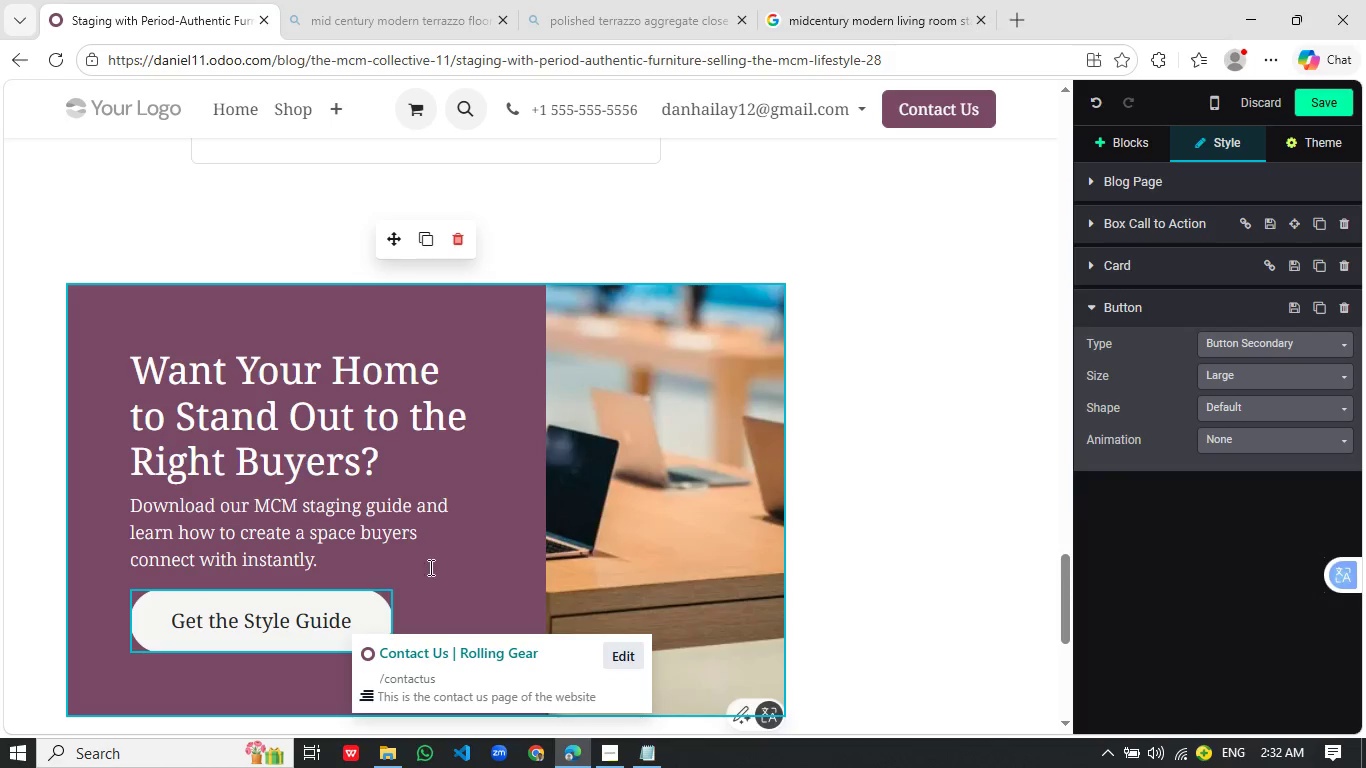 
left_click([433, 565])
 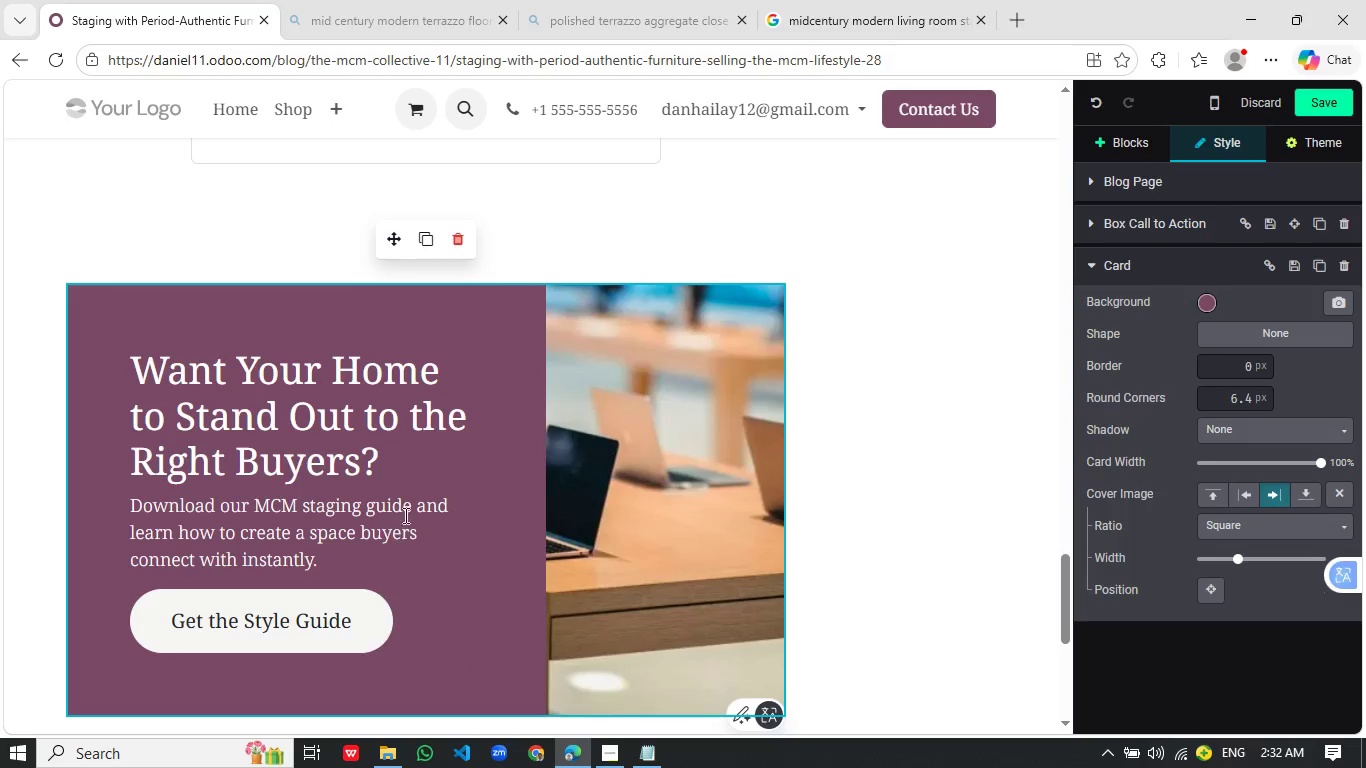 
left_click_drag(start_coordinate=[402, 551], to_coordinate=[125, 484])
 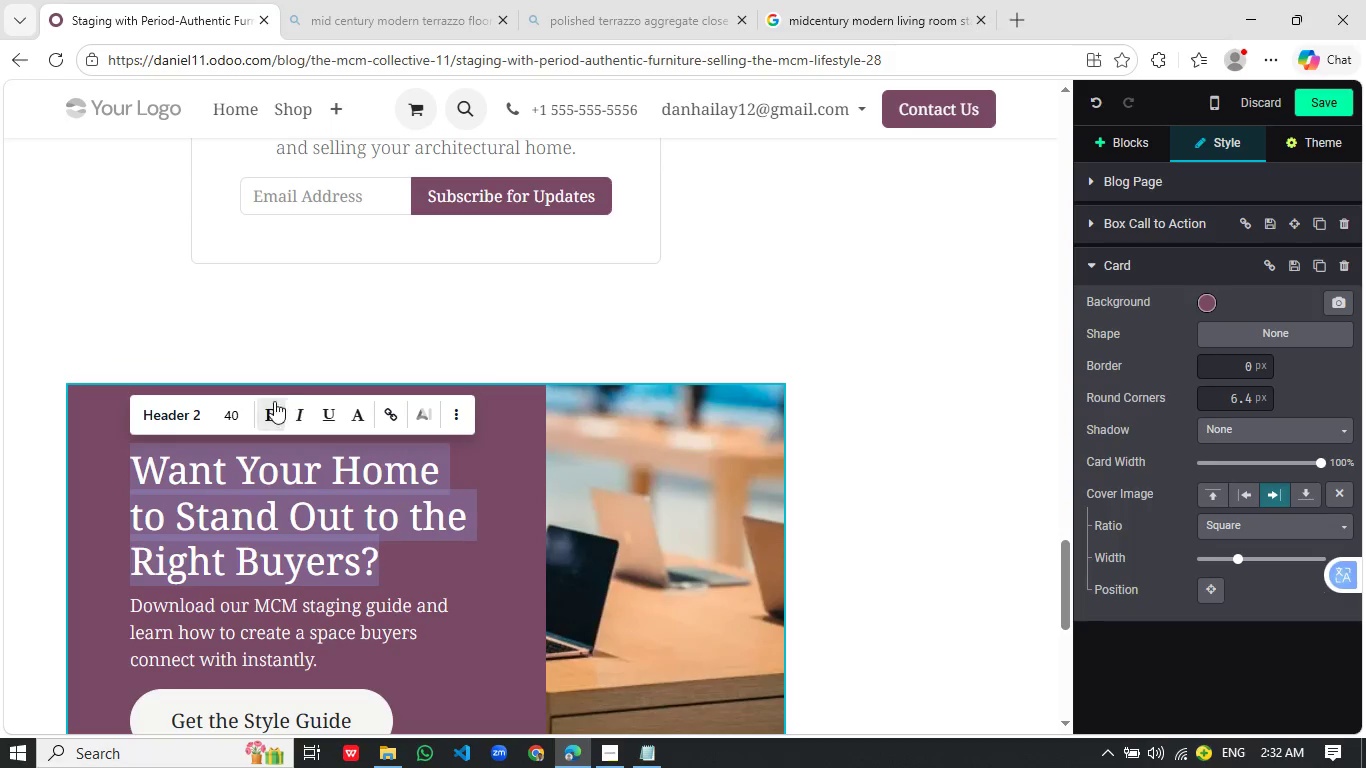 
left_click([274, 414])
 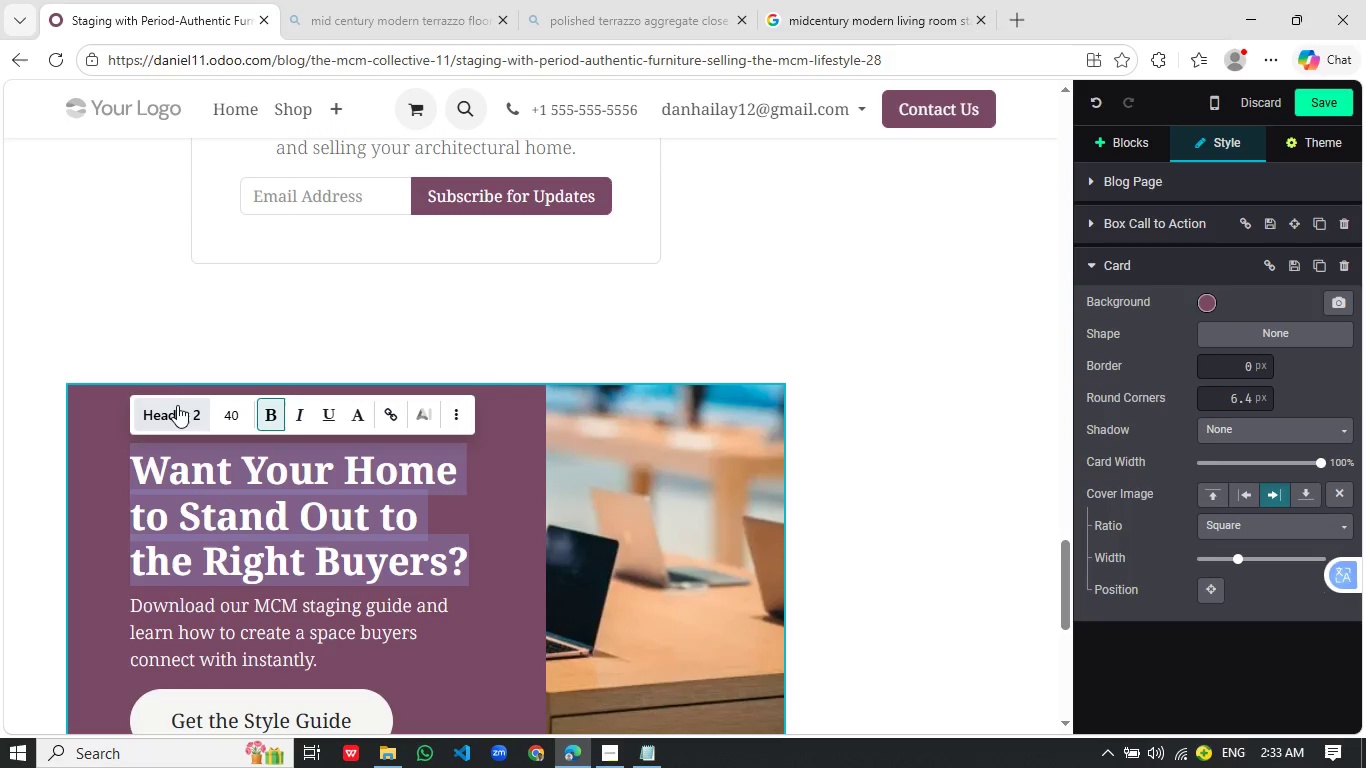 
scroll: coordinate [398, 488], scroll_direction: up, amount: 1.0
 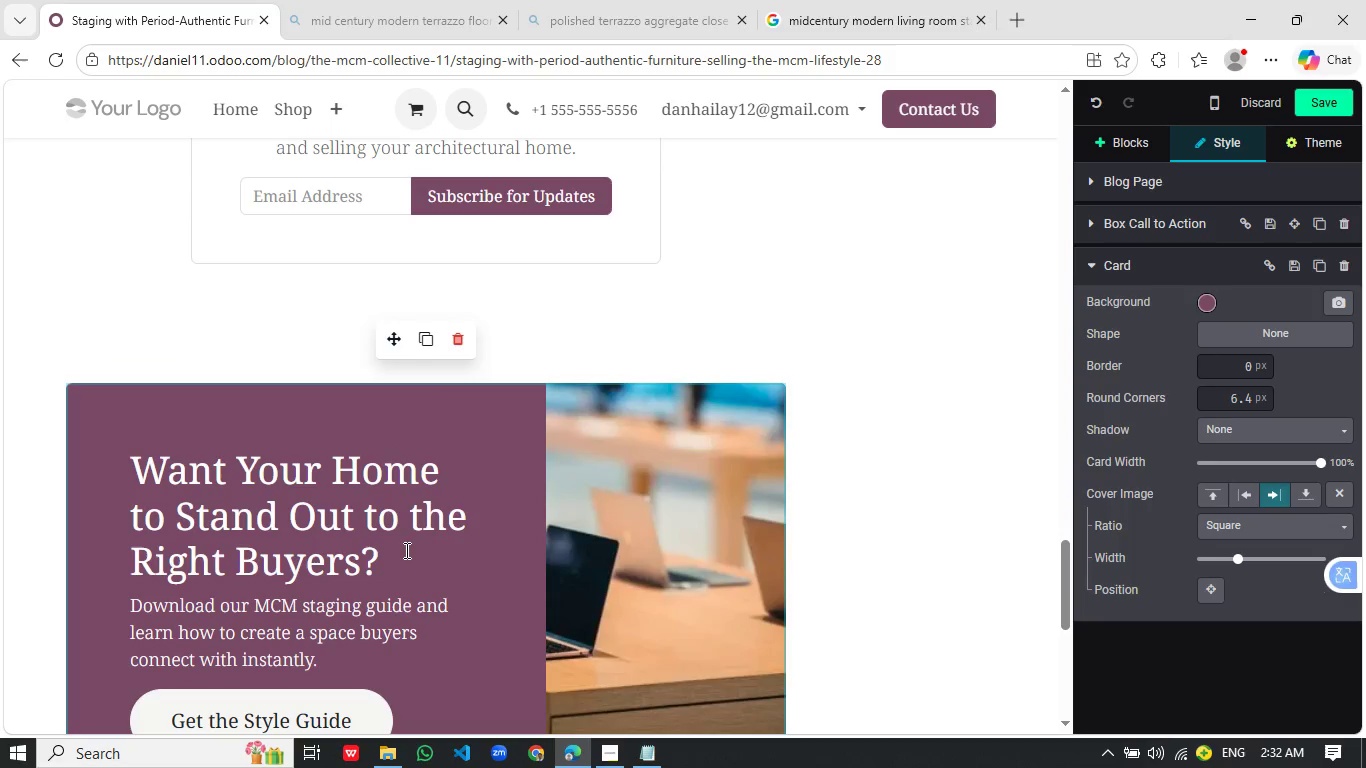 
left_click([177, 406])
 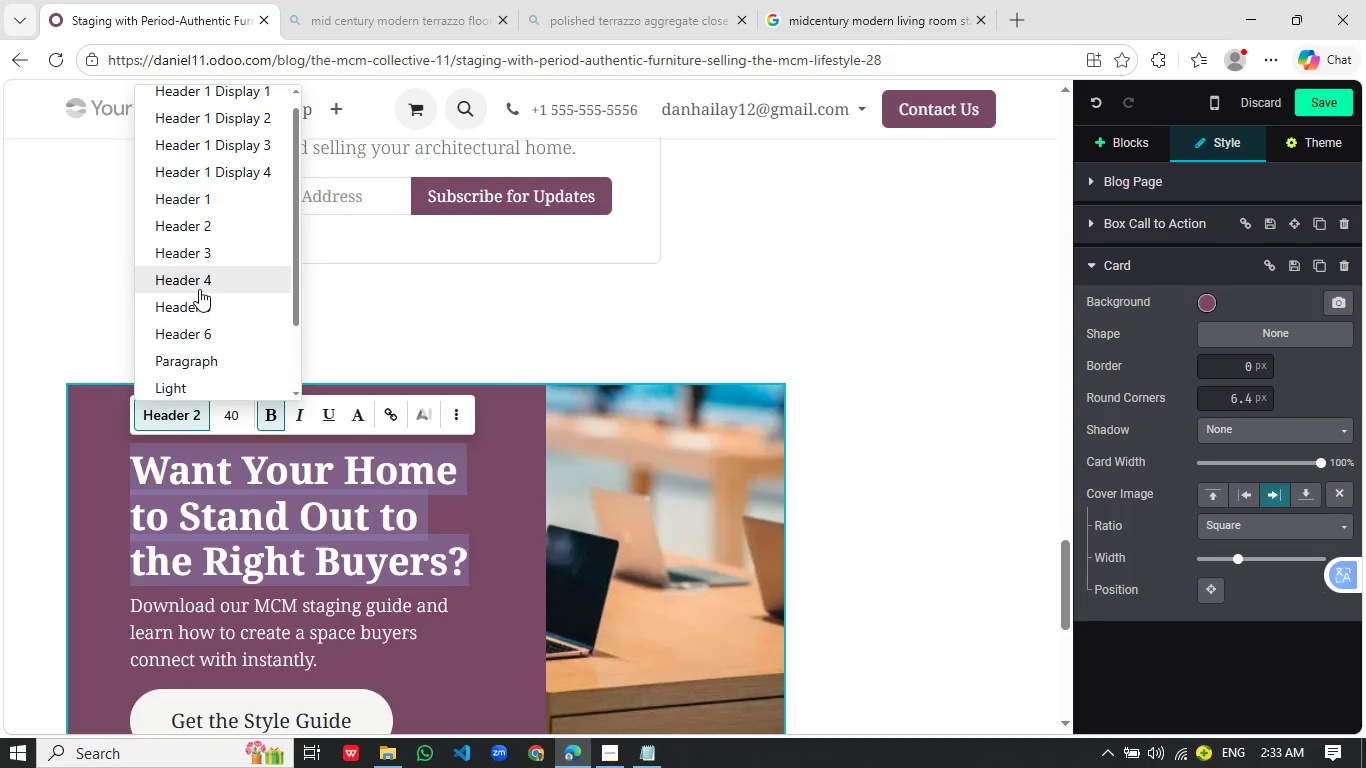 
left_click([199, 289])
 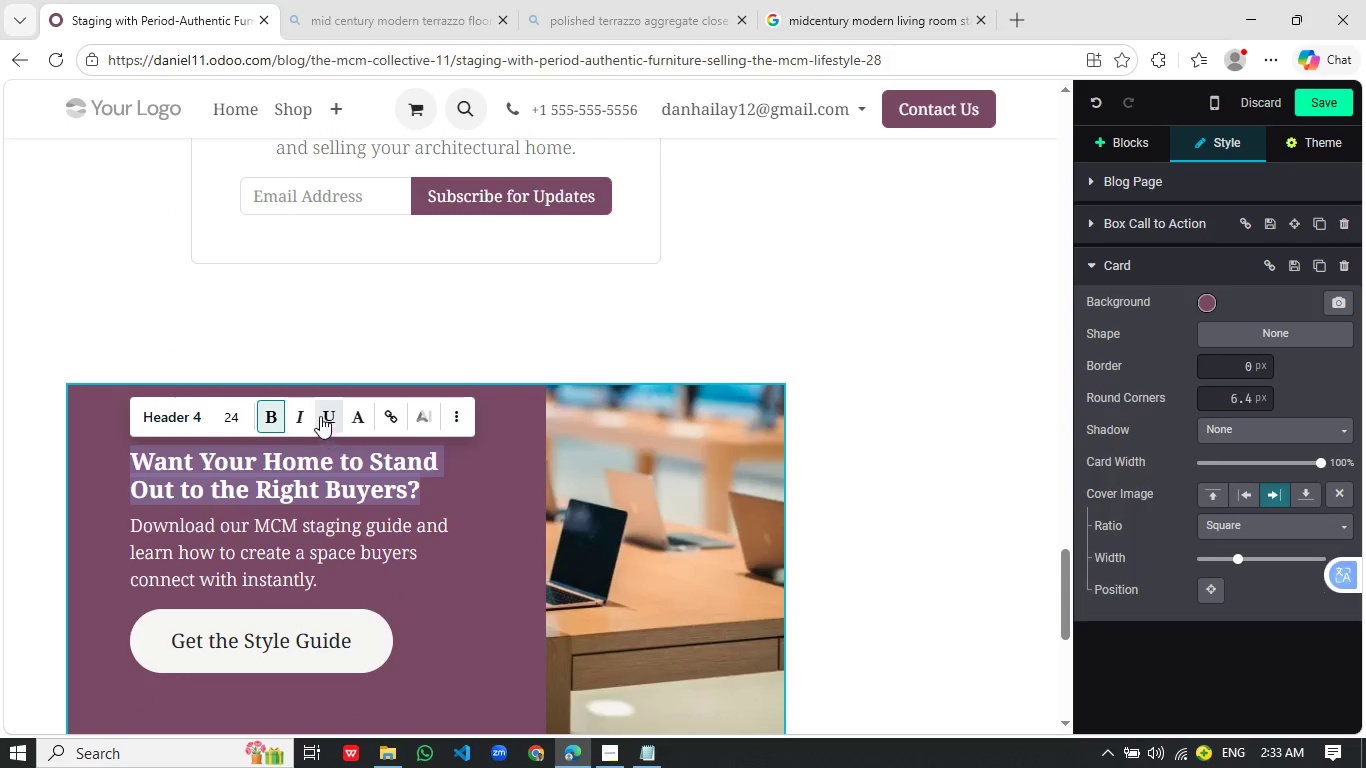 
left_click([453, 416])
 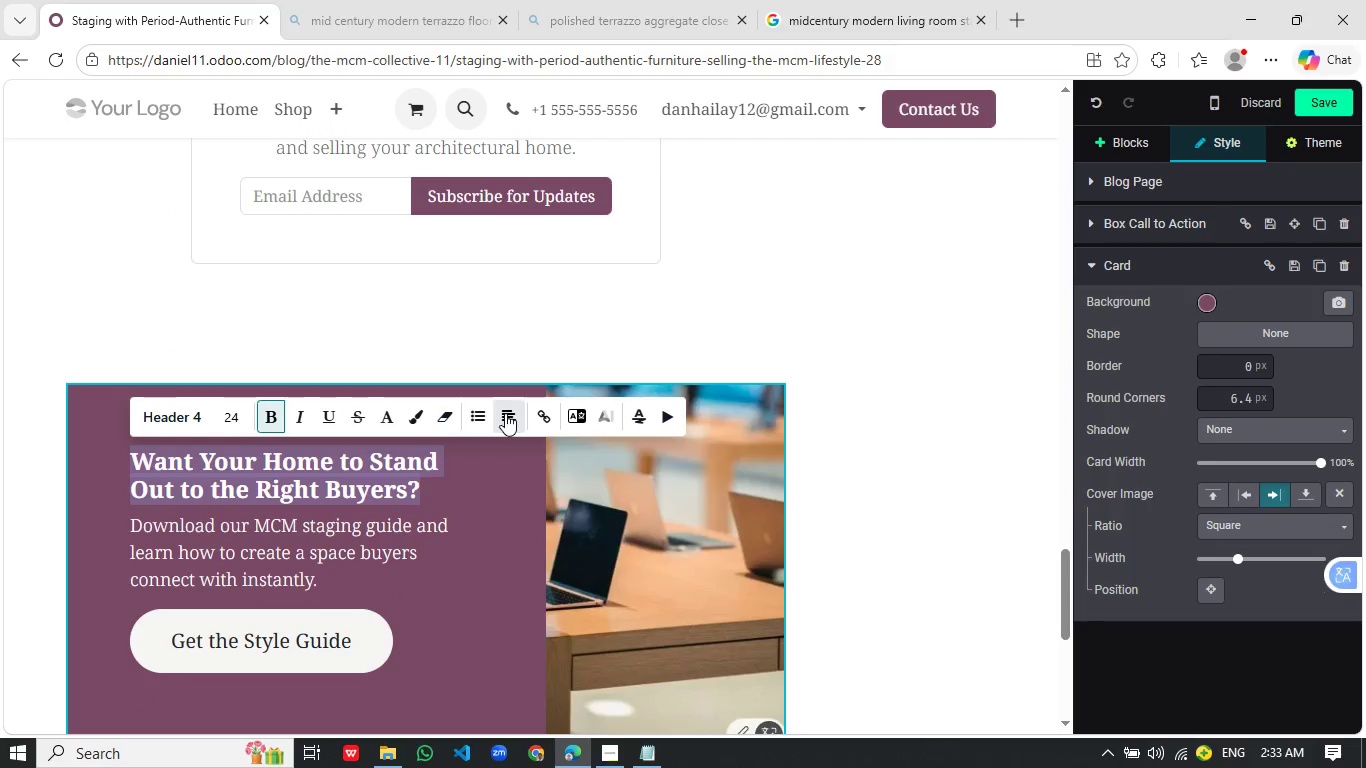 
left_click([505, 413])
 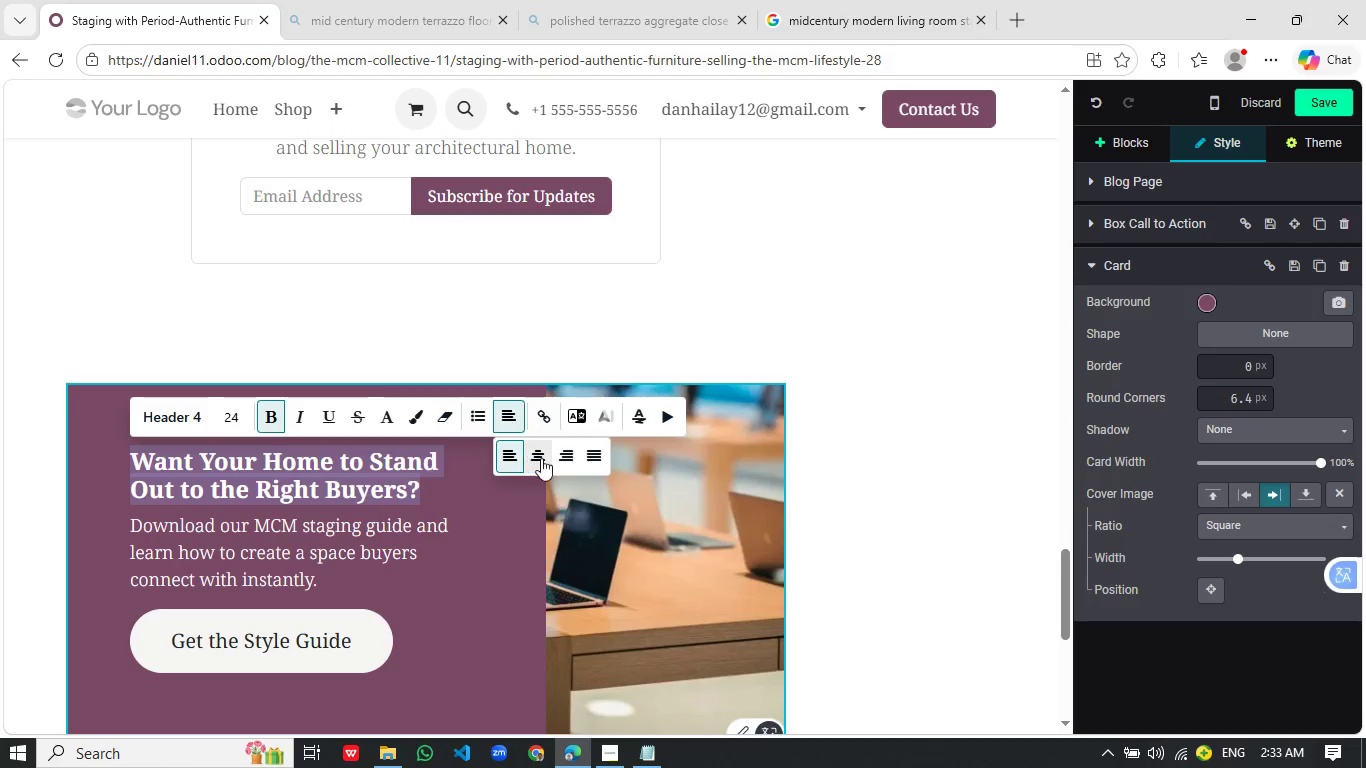 
left_click([542, 458])
 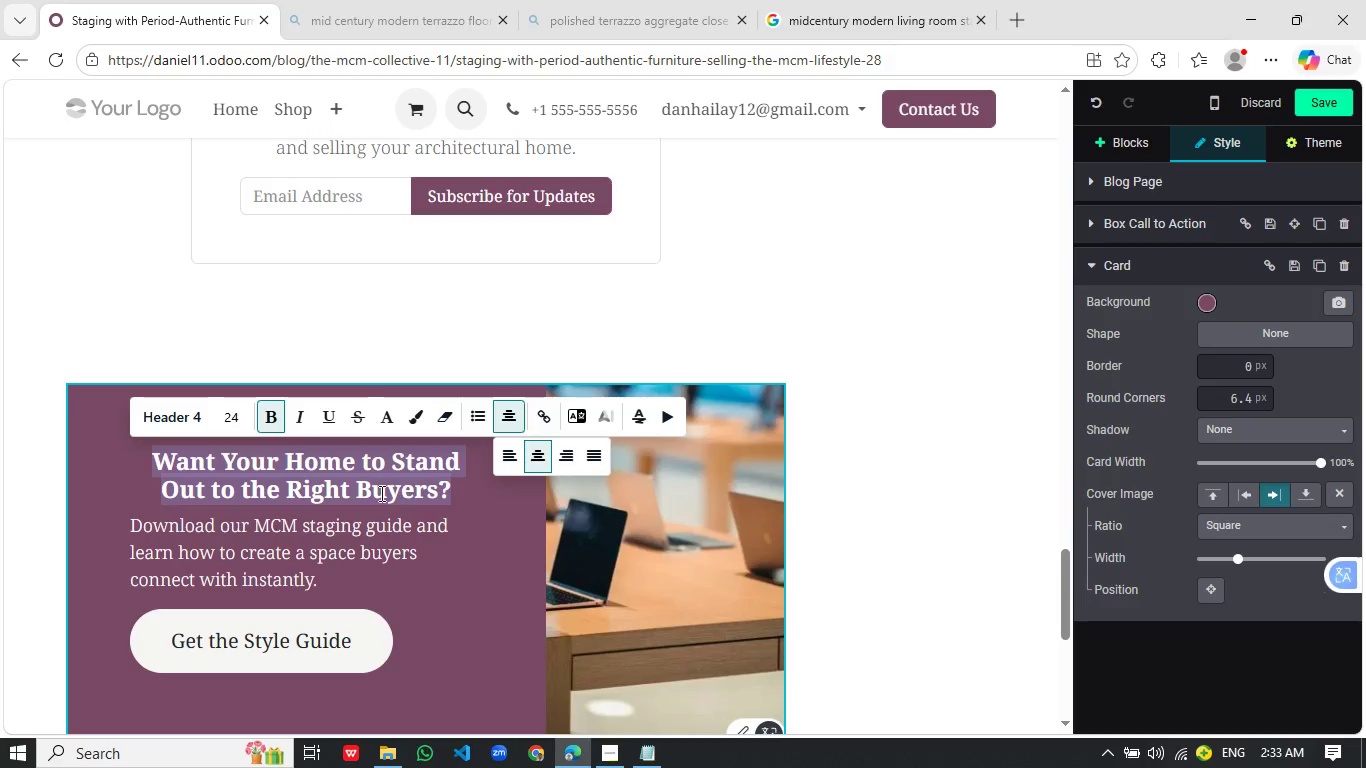 
left_click([380, 493])
 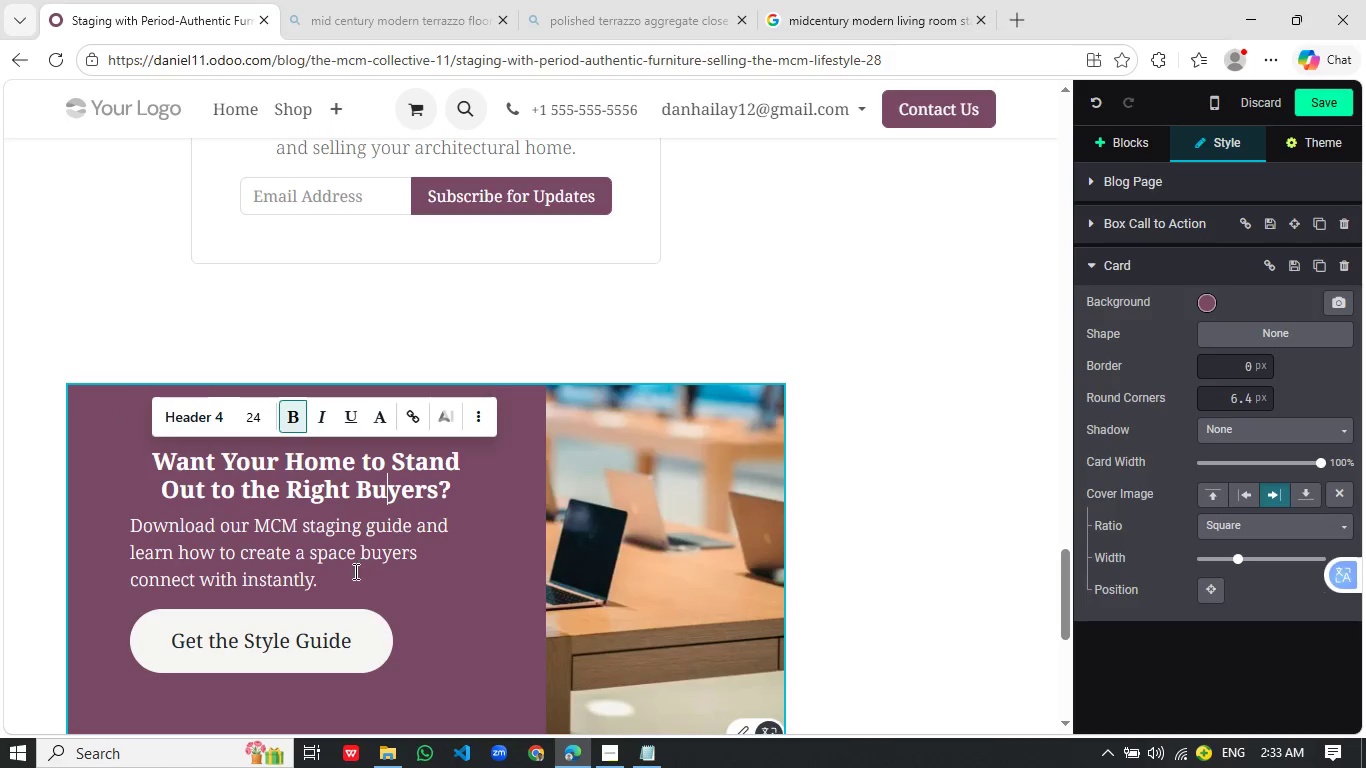 
left_click_drag(start_coordinate=[354, 571], to_coordinate=[130, 532])
 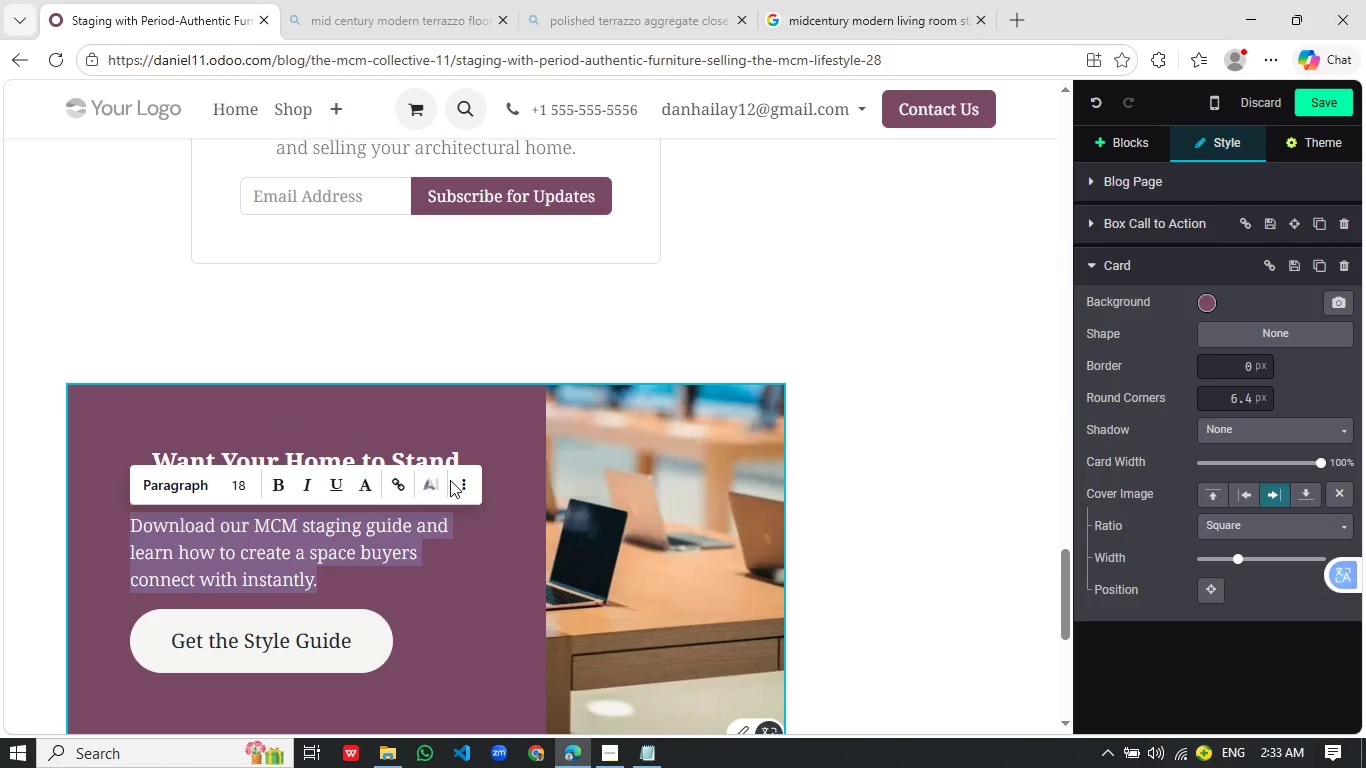 
left_click([459, 484])
 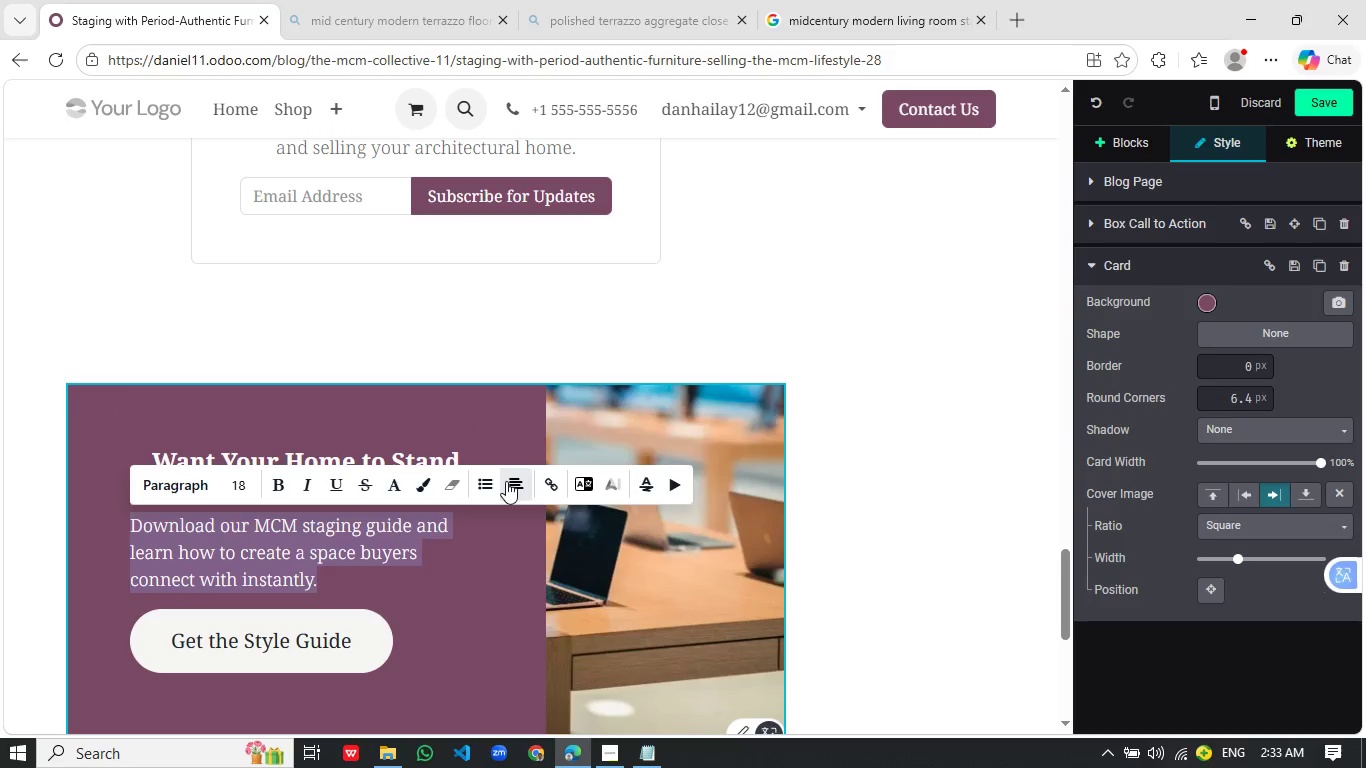 
left_click([505, 484])
 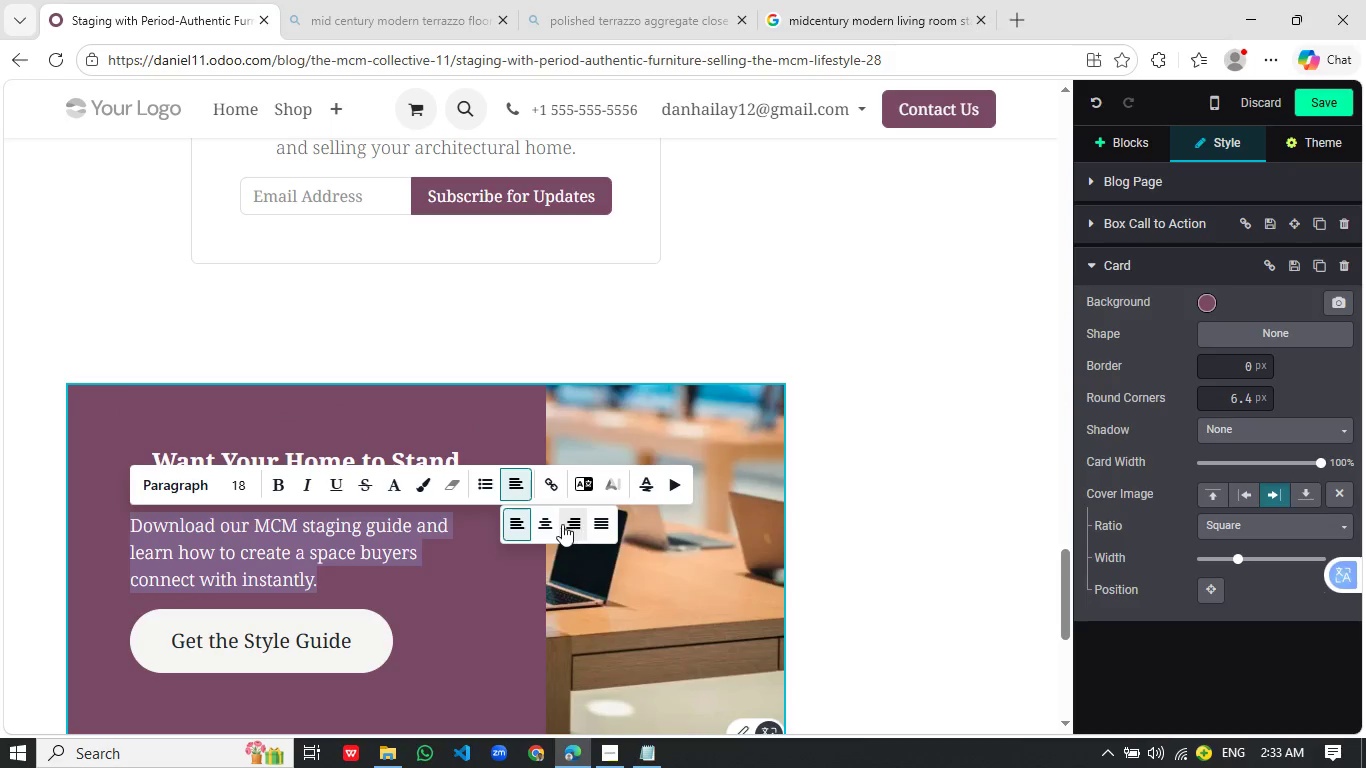 
left_click([547, 524])
 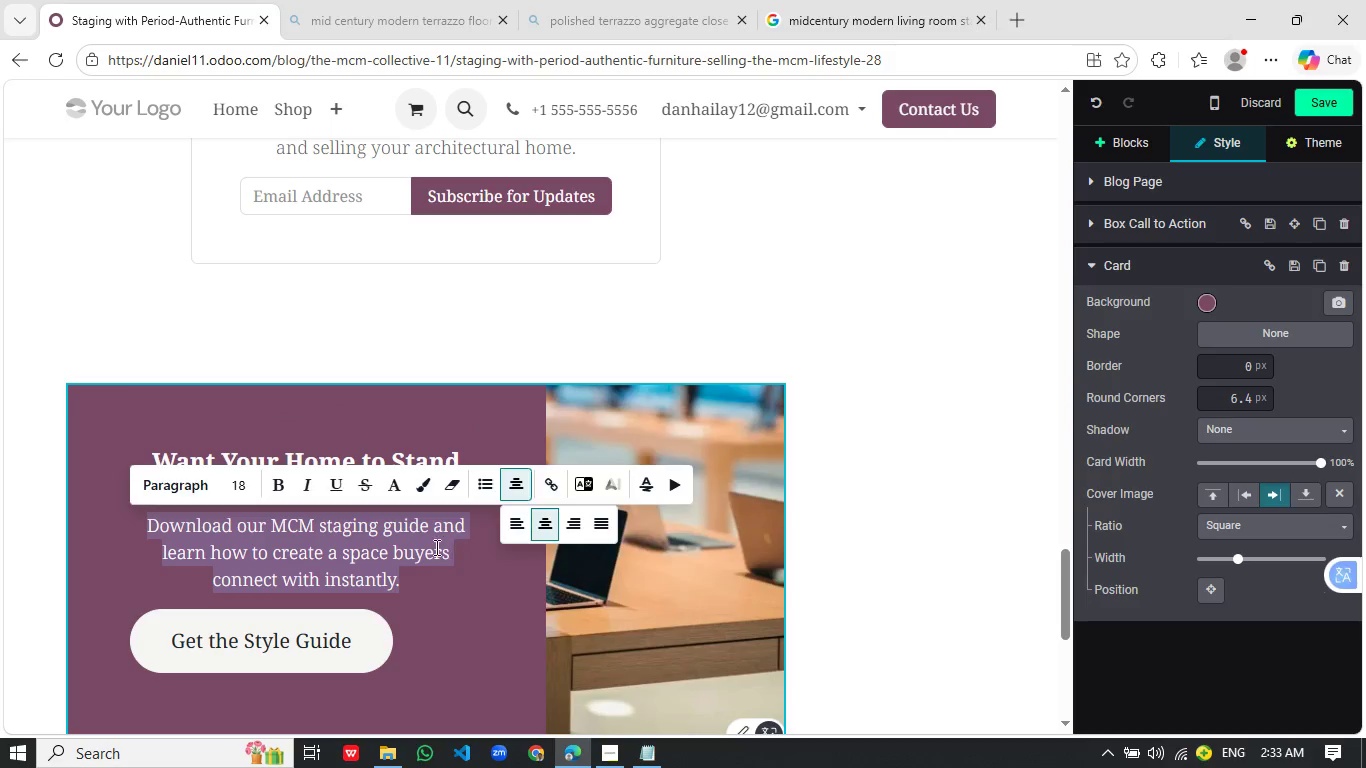 
left_click([425, 550])
 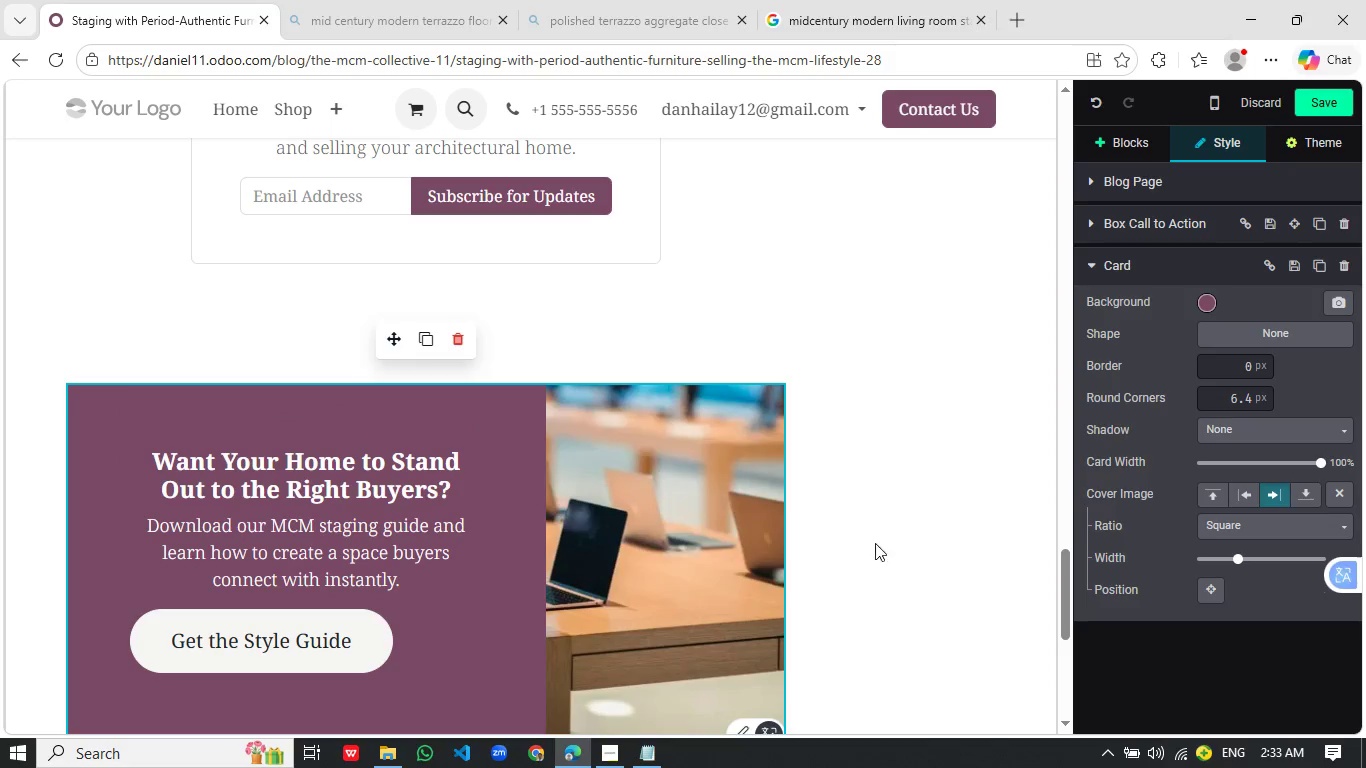 
left_click([887, 538])
 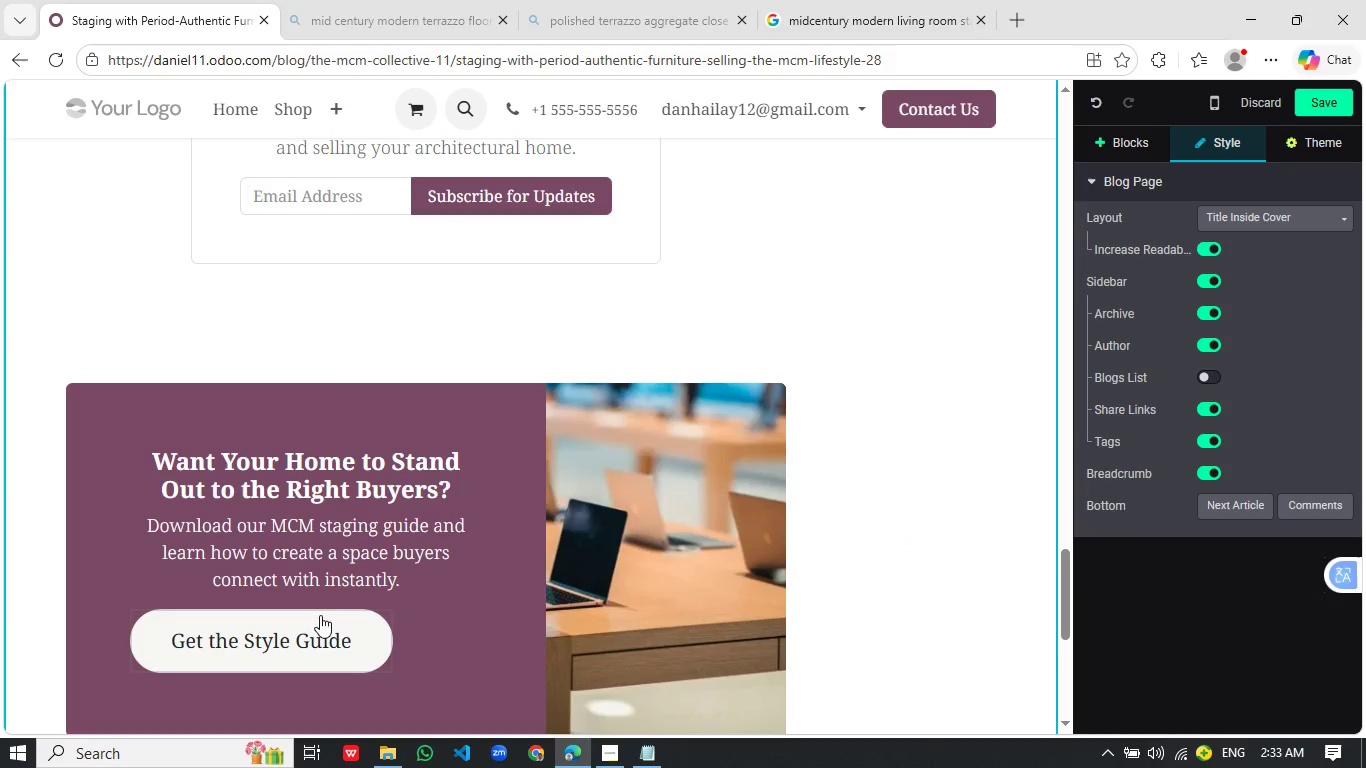 
left_click([314, 603])
 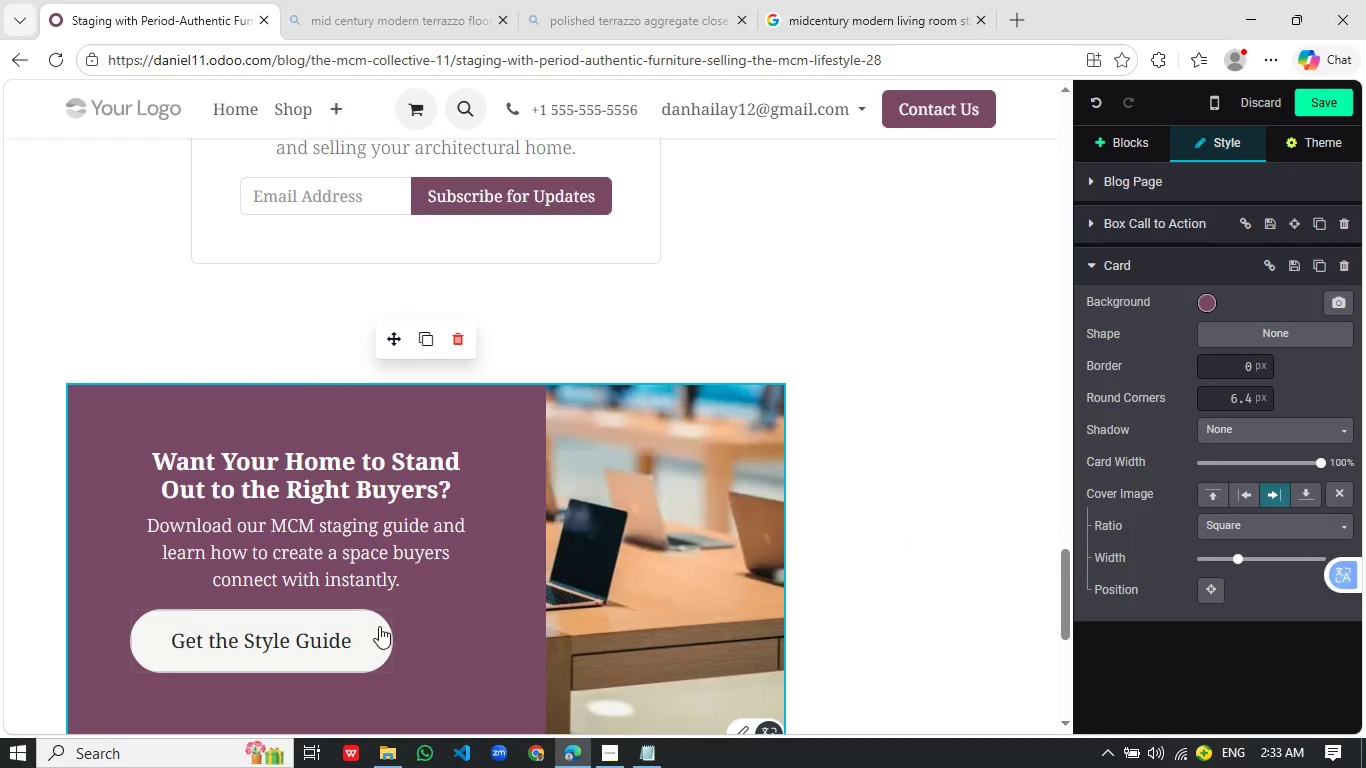 
left_click([387, 639])
 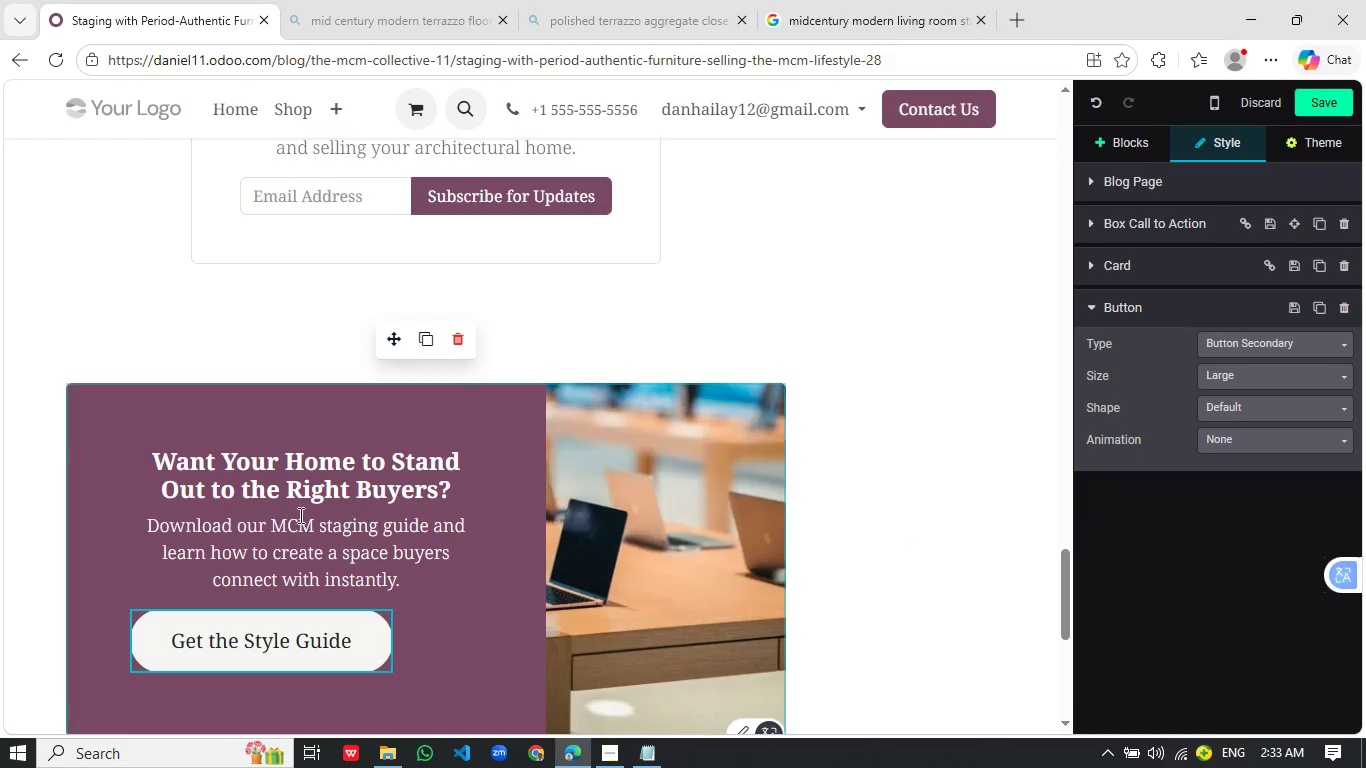 
wait(5.2)
 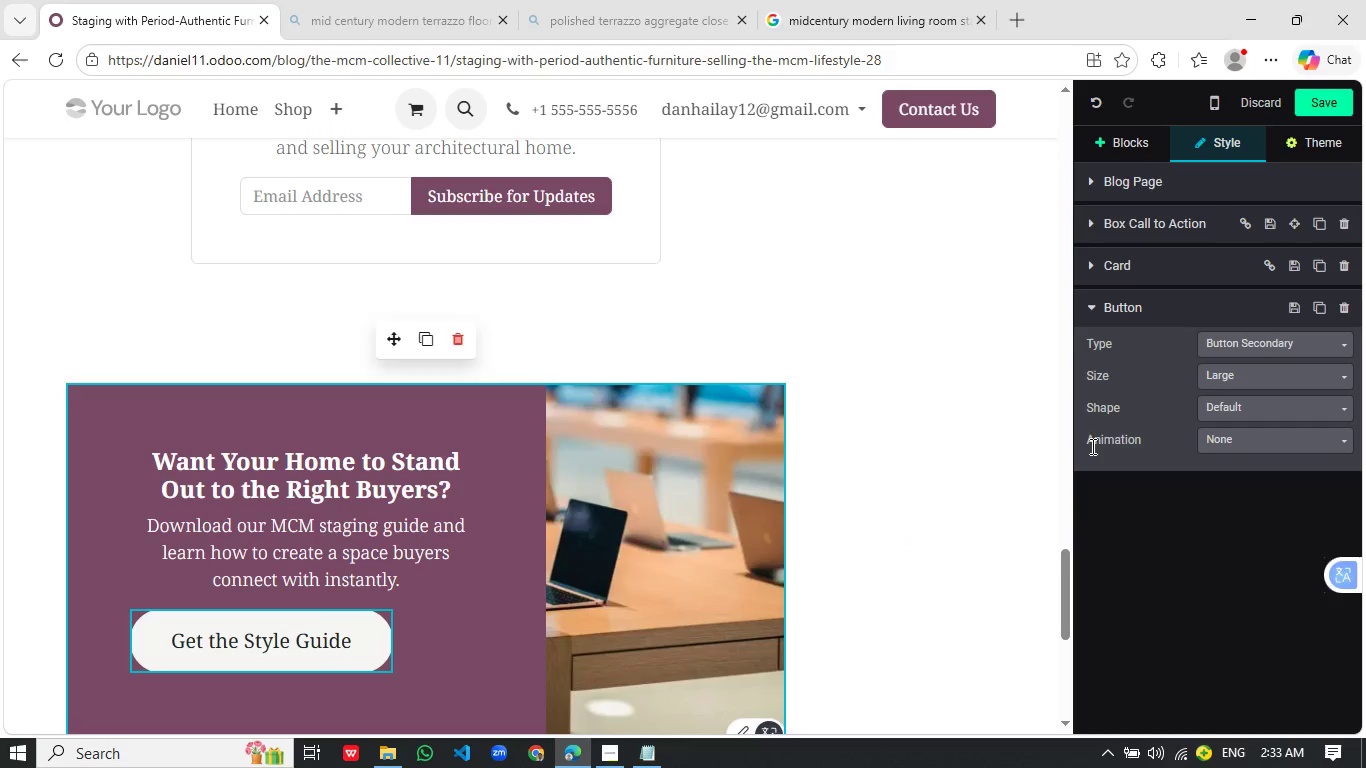 
left_click_drag(start_coordinate=[191, 614], to_coordinate=[241, 617])
 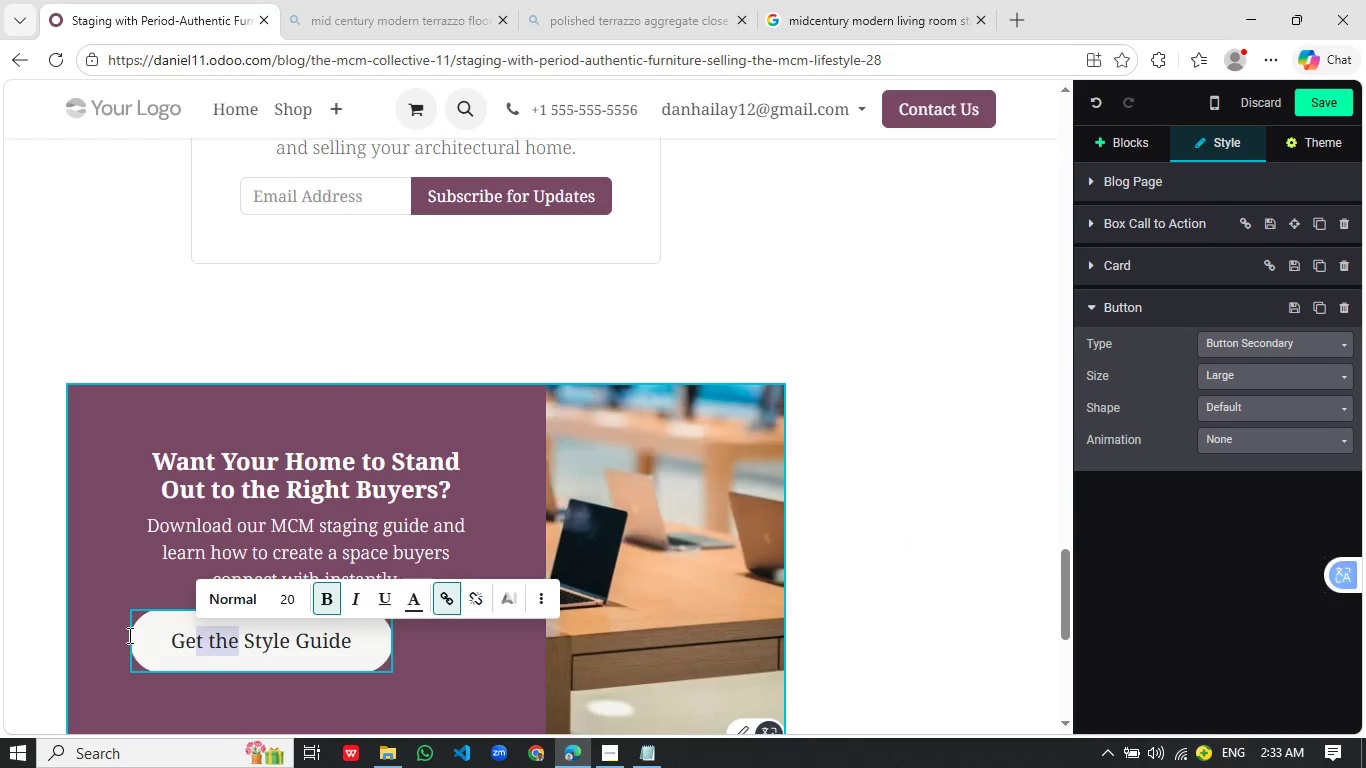 
left_click([118, 637])
 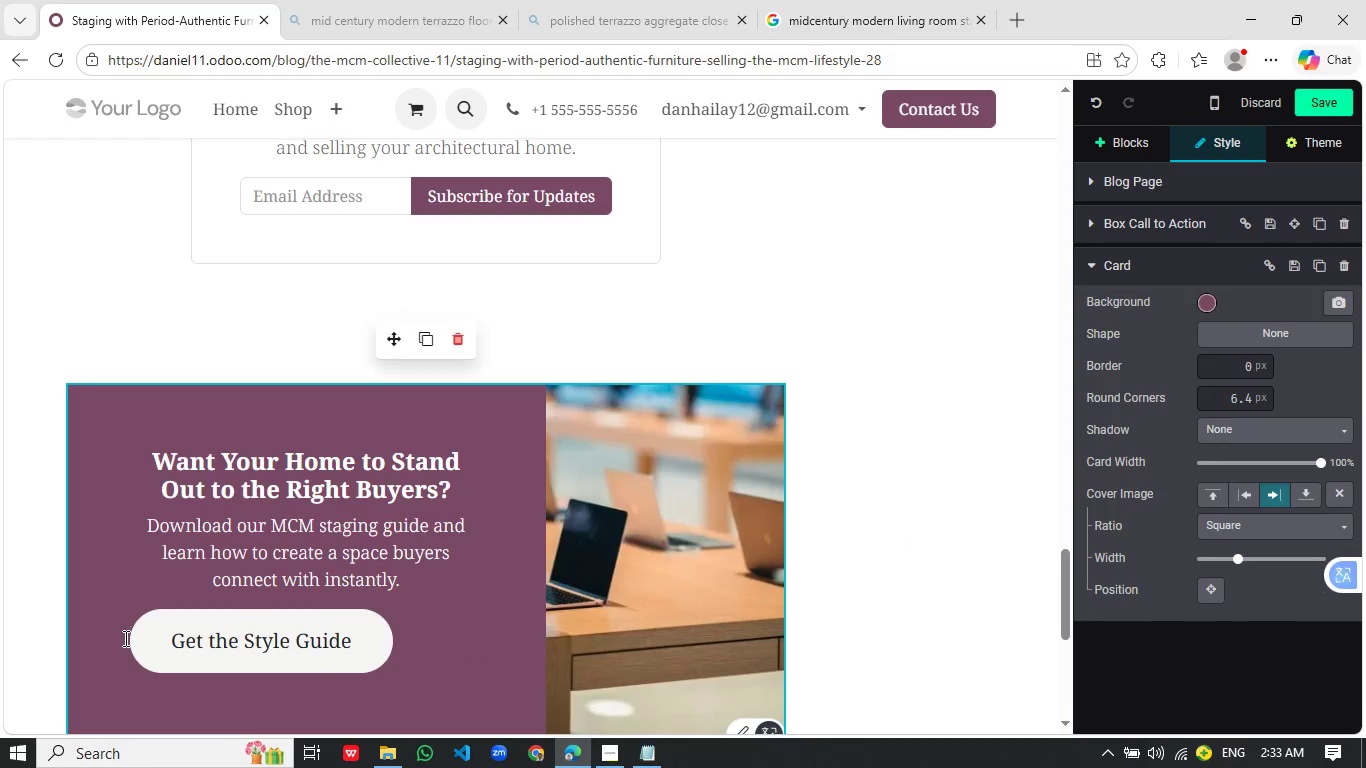 
left_click([124, 638])
 